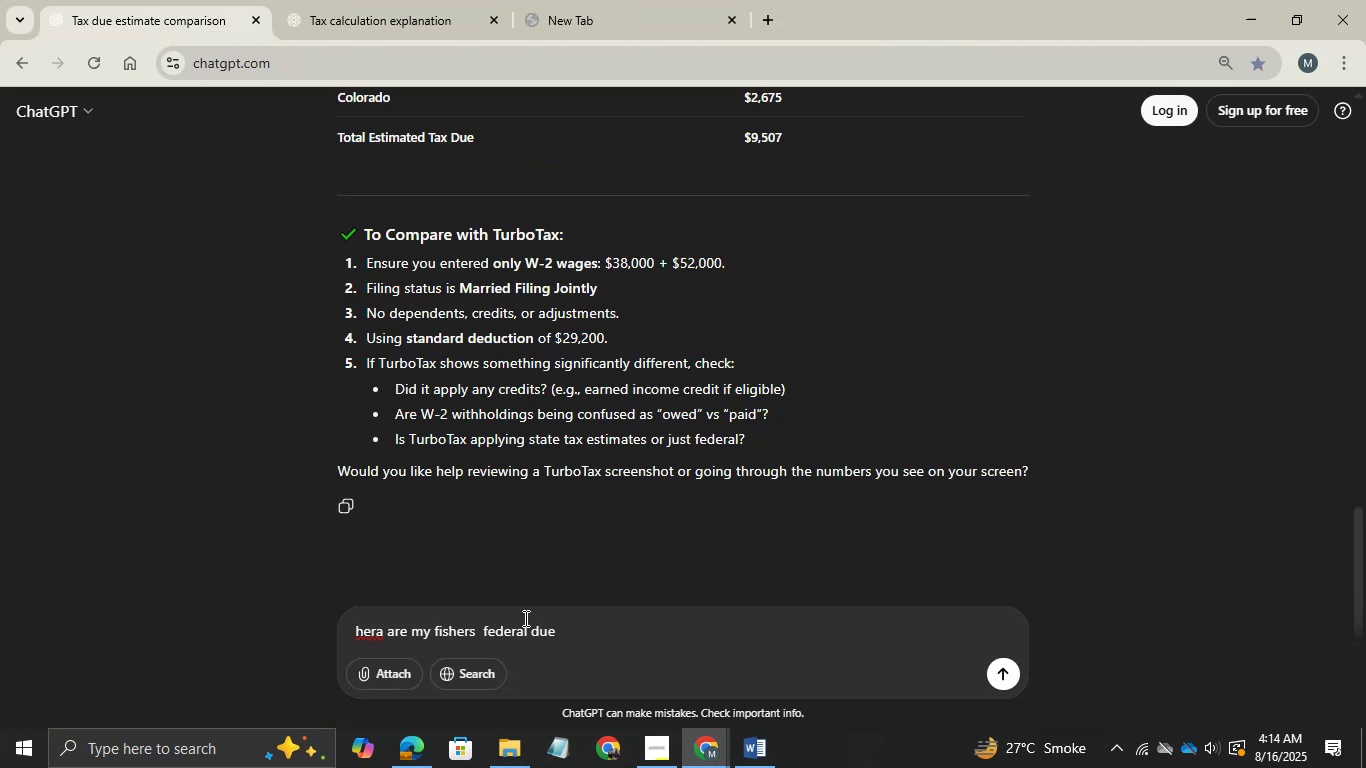 
hold_key(key=AltLeft, duration=0.4)
 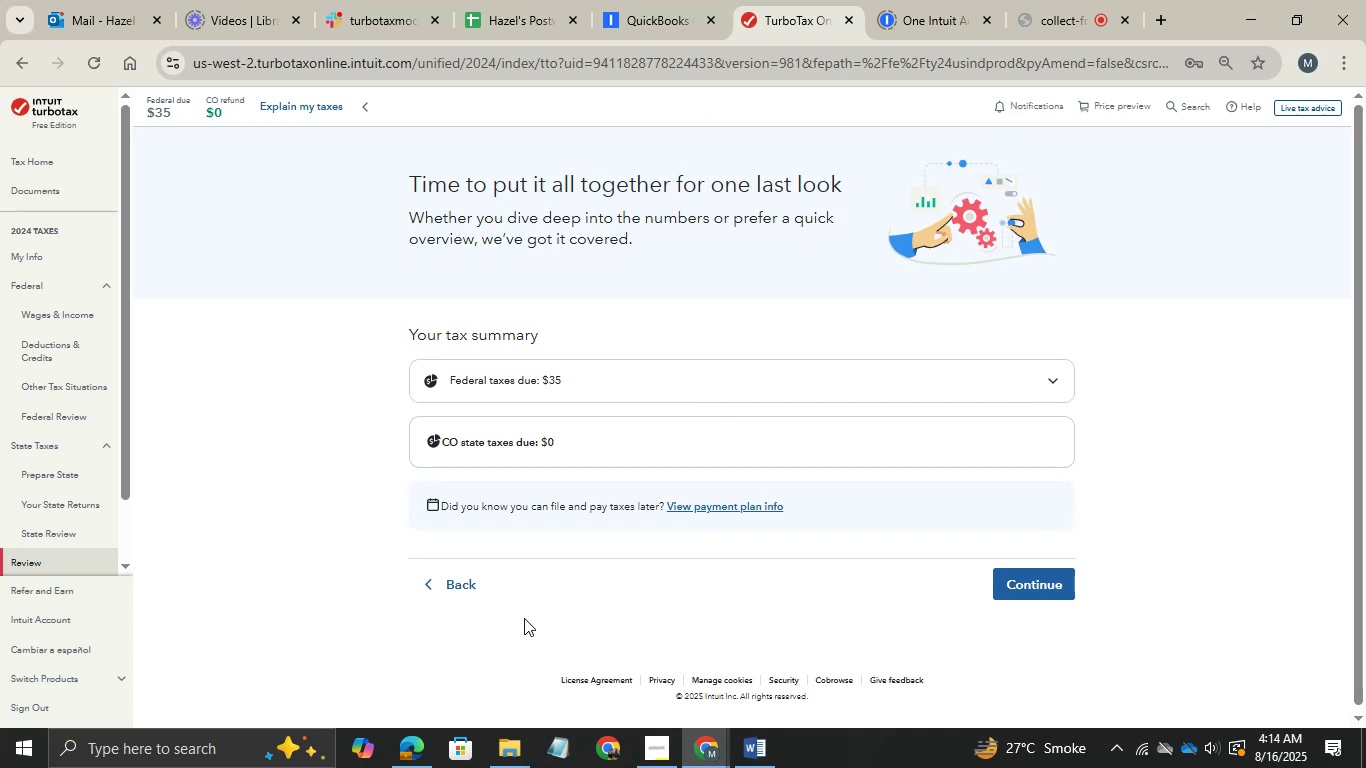 
hold_key(key=AltLeft, duration=0.35)
 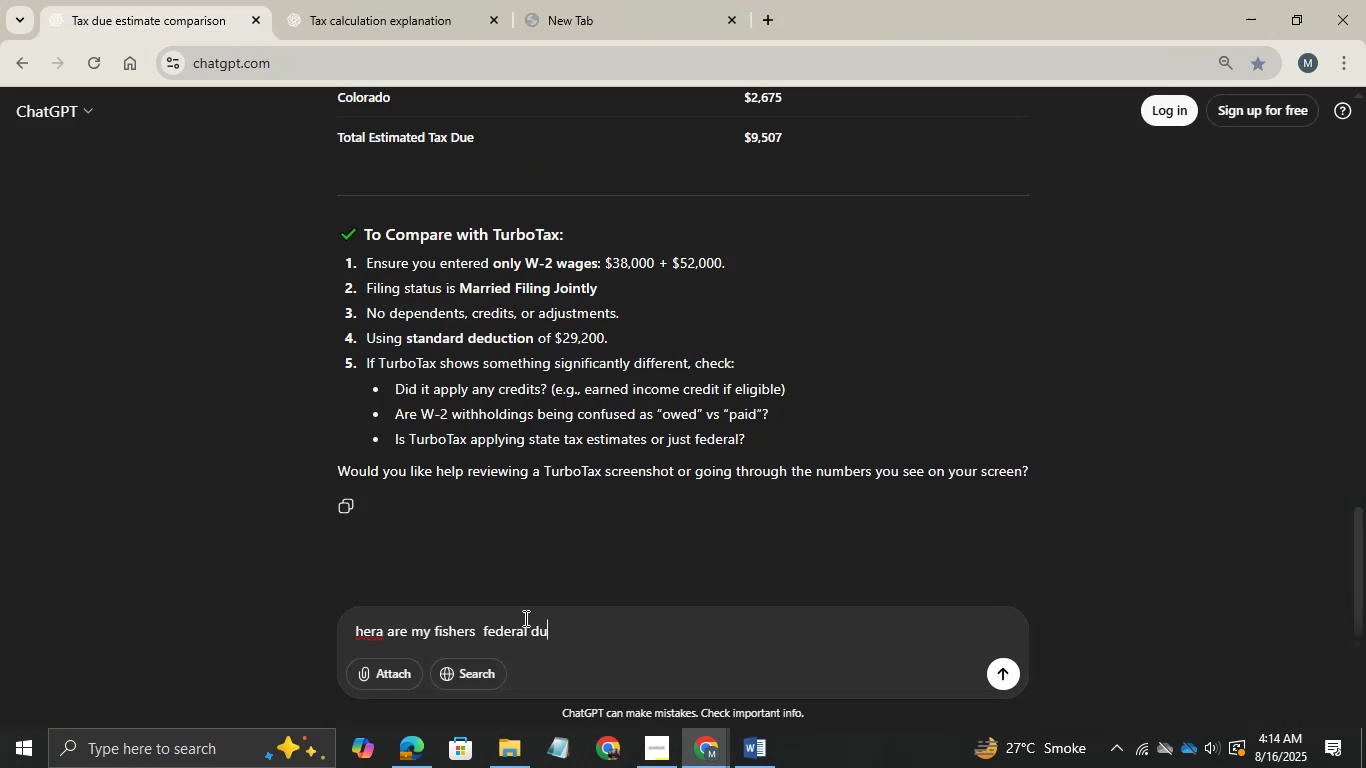 
key(Alt+AltLeft)
 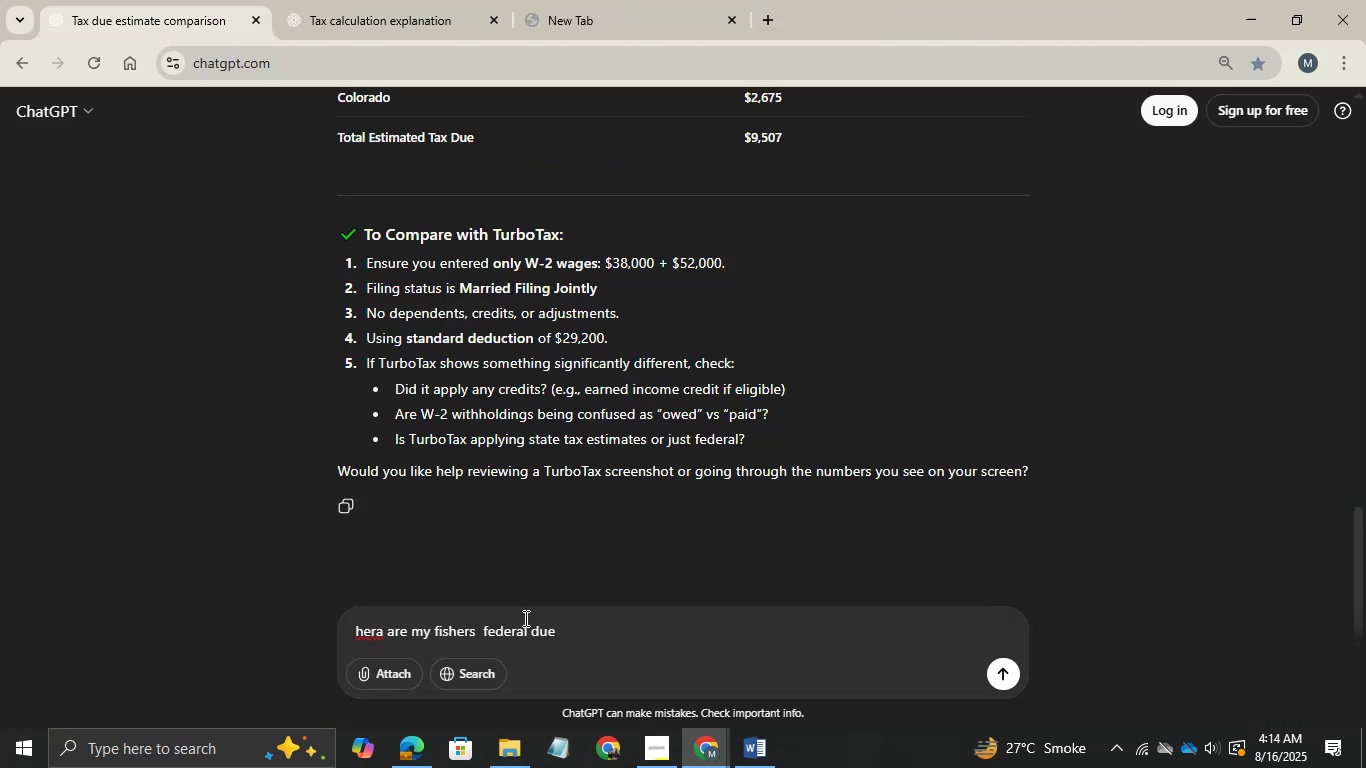 
key(Alt+Tab)
 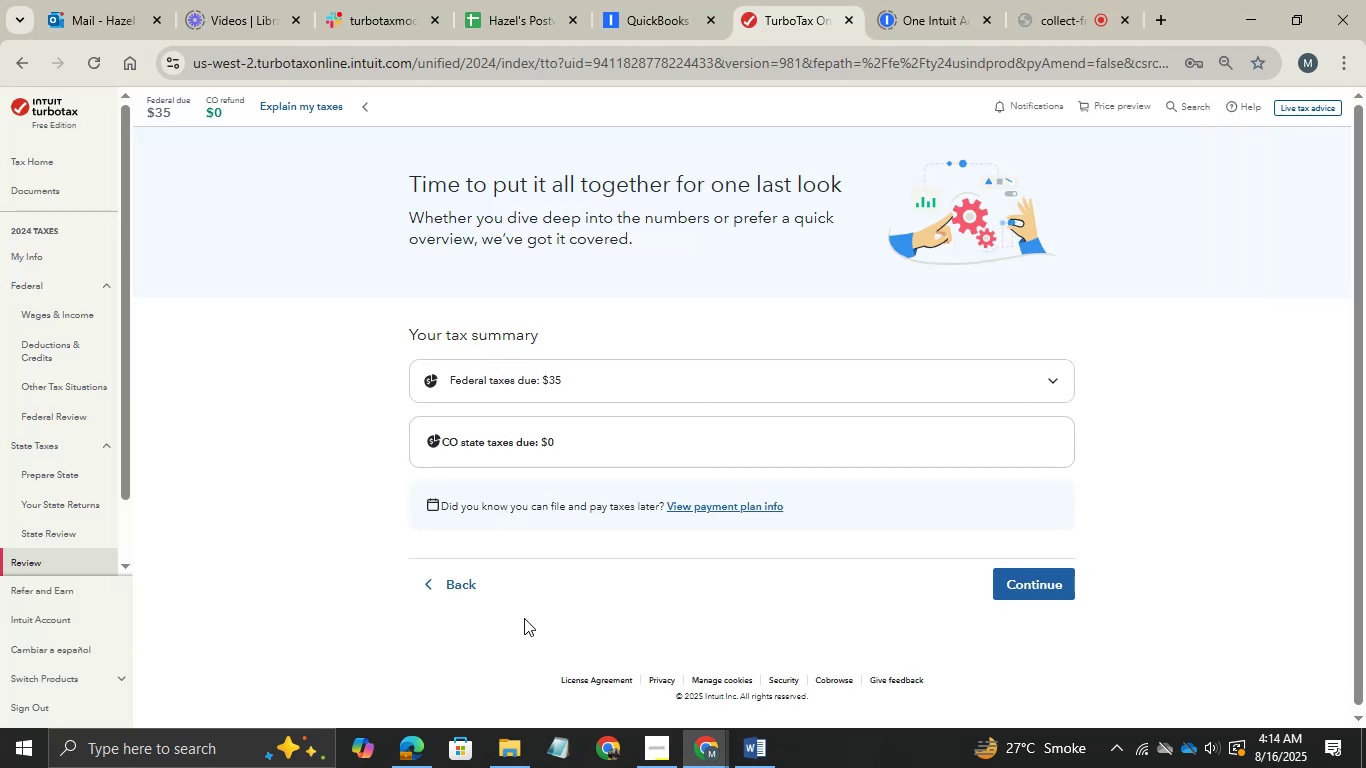 
key(Alt+AltLeft)
 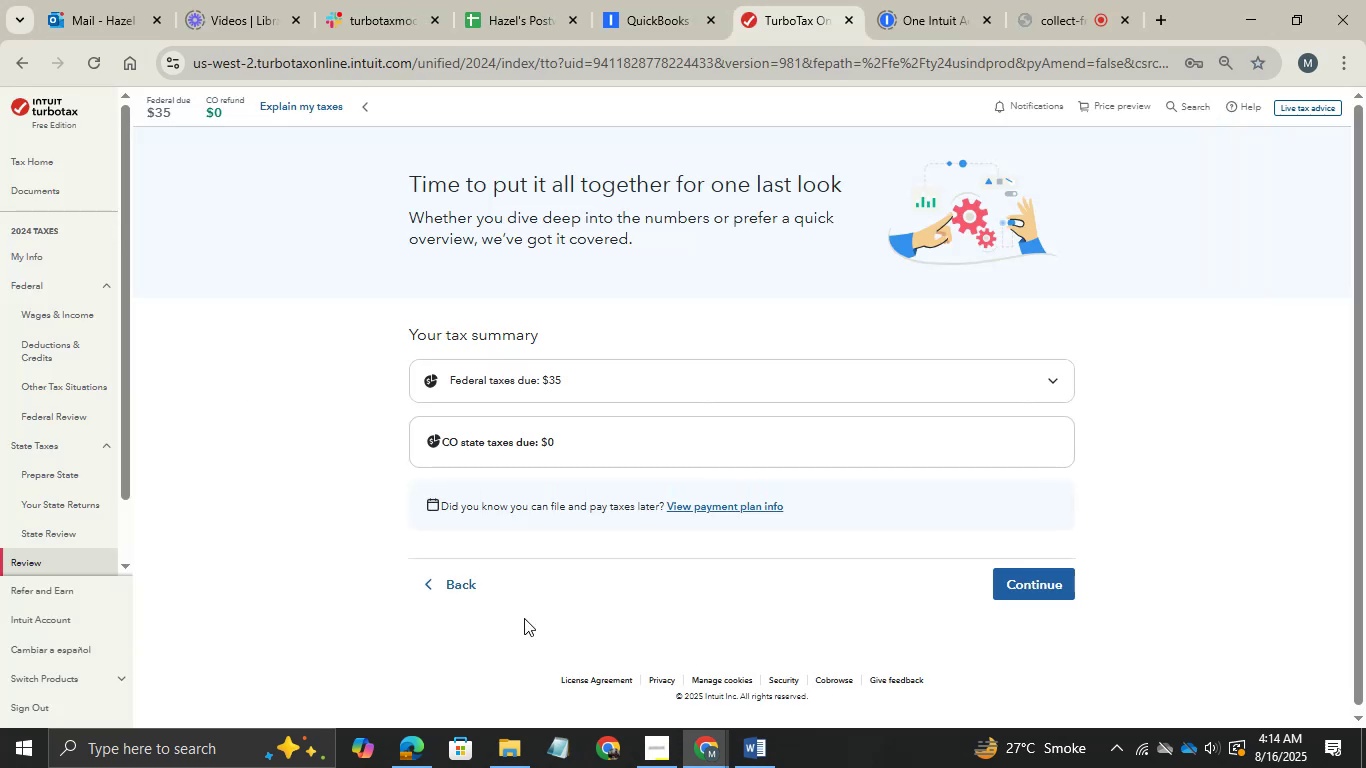 
key(Tab)
type(35 and )
 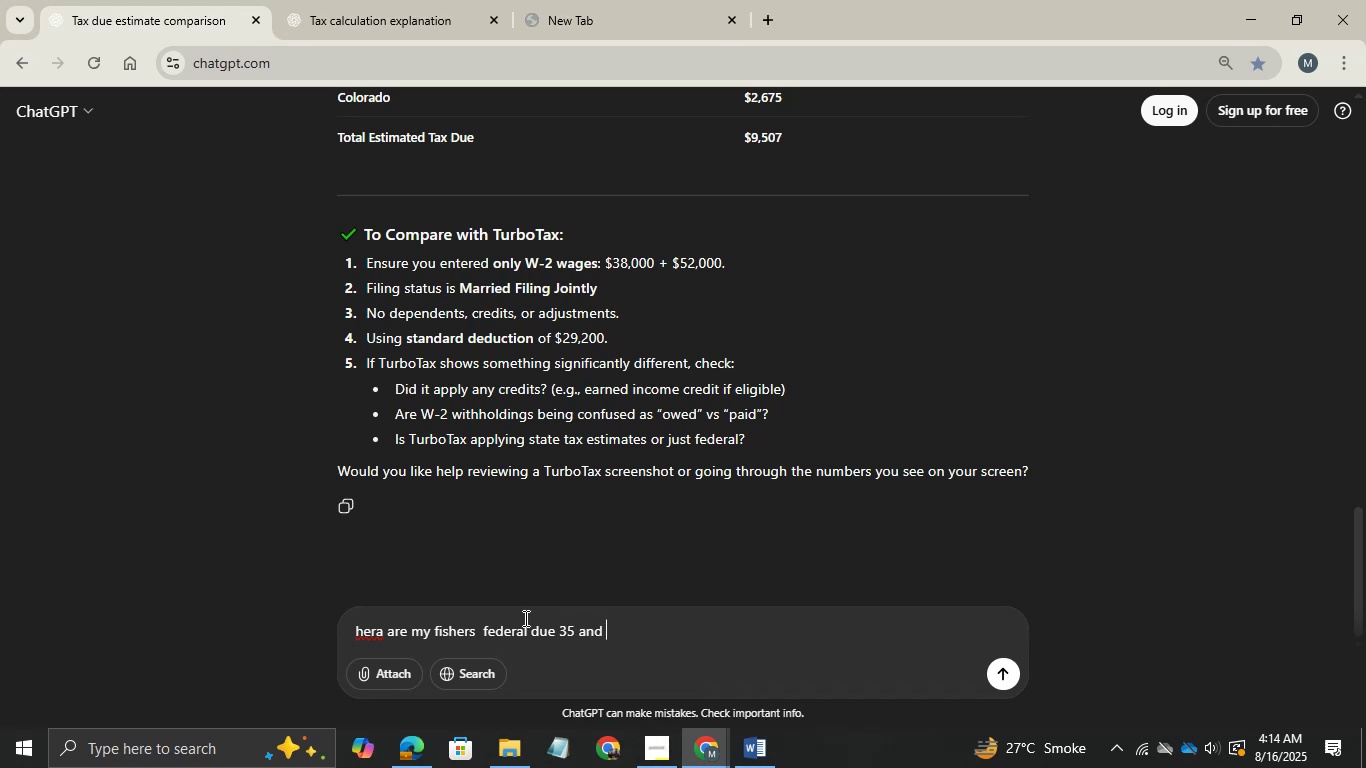 
hold_key(key=AltLeft, duration=0.52)
 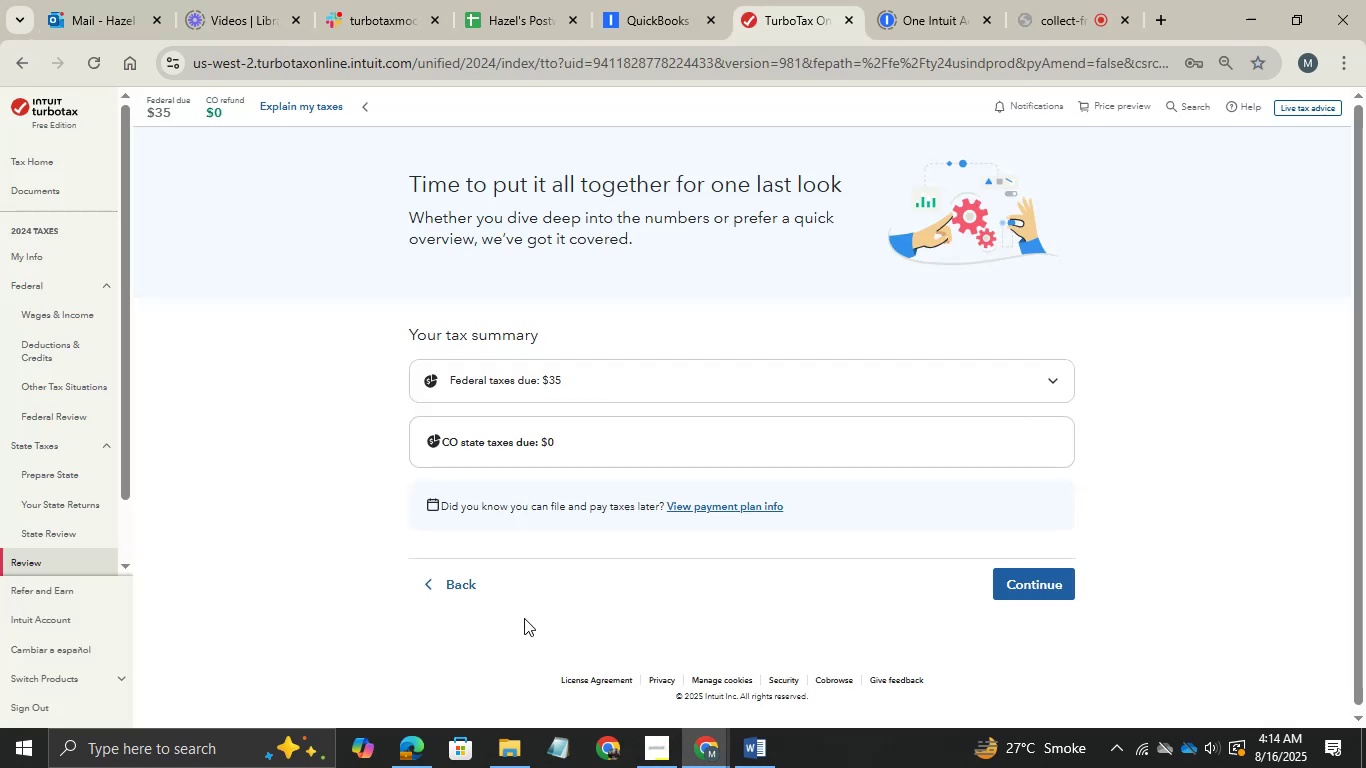 
hold_key(key=Tab, duration=0.46)
 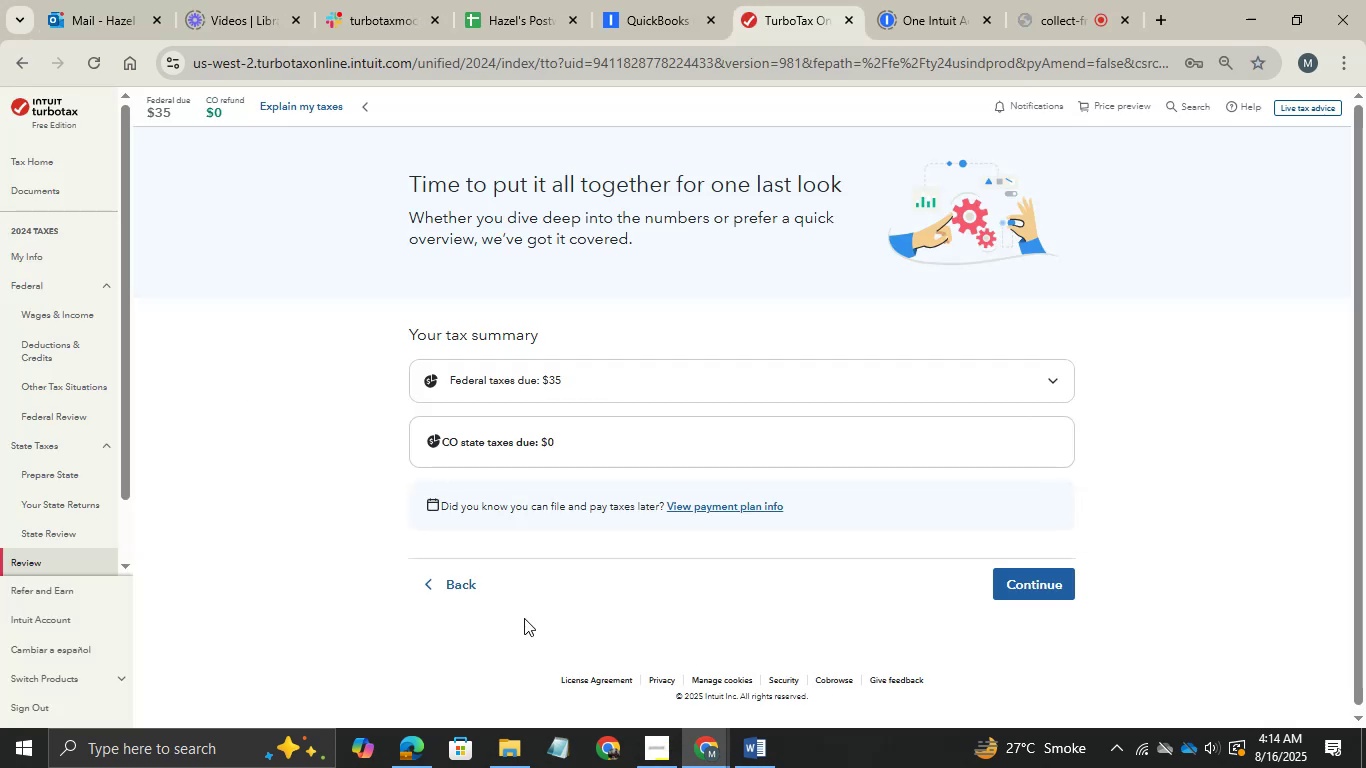 
hold_key(key=AltLeft, duration=0.65)
 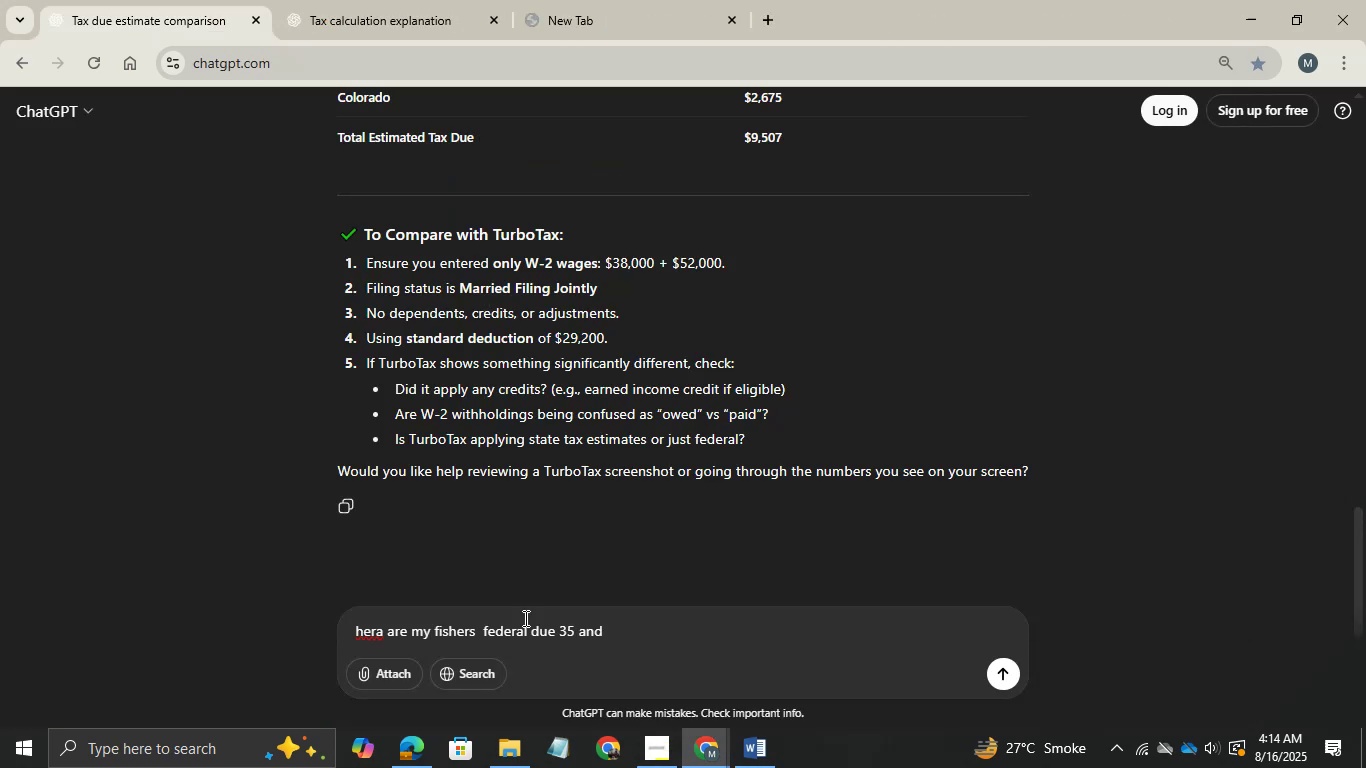 
hold_key(key=Tab, duration=0.52)
 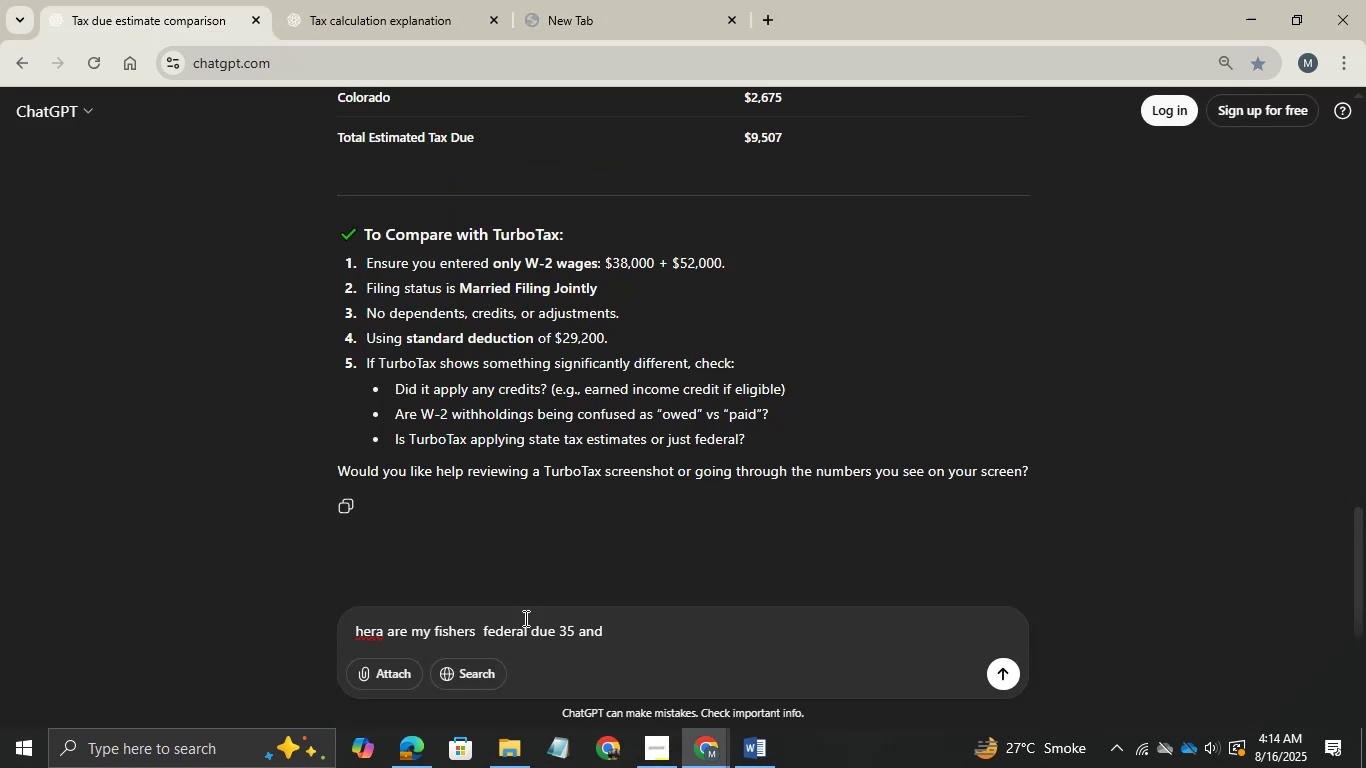 
type(Co refund 0 ARE )
key(Backspace)
key(Backspace)
key(Backspace)
key(Backspace)
type(are these fighers are)
key(Backspace)
key(Backspace)
key(Backspace)
key(Backspace)
key(Backspace)
key(Backspace)
key(Backspace)
key(Backspace)
type(hers are correct?)
 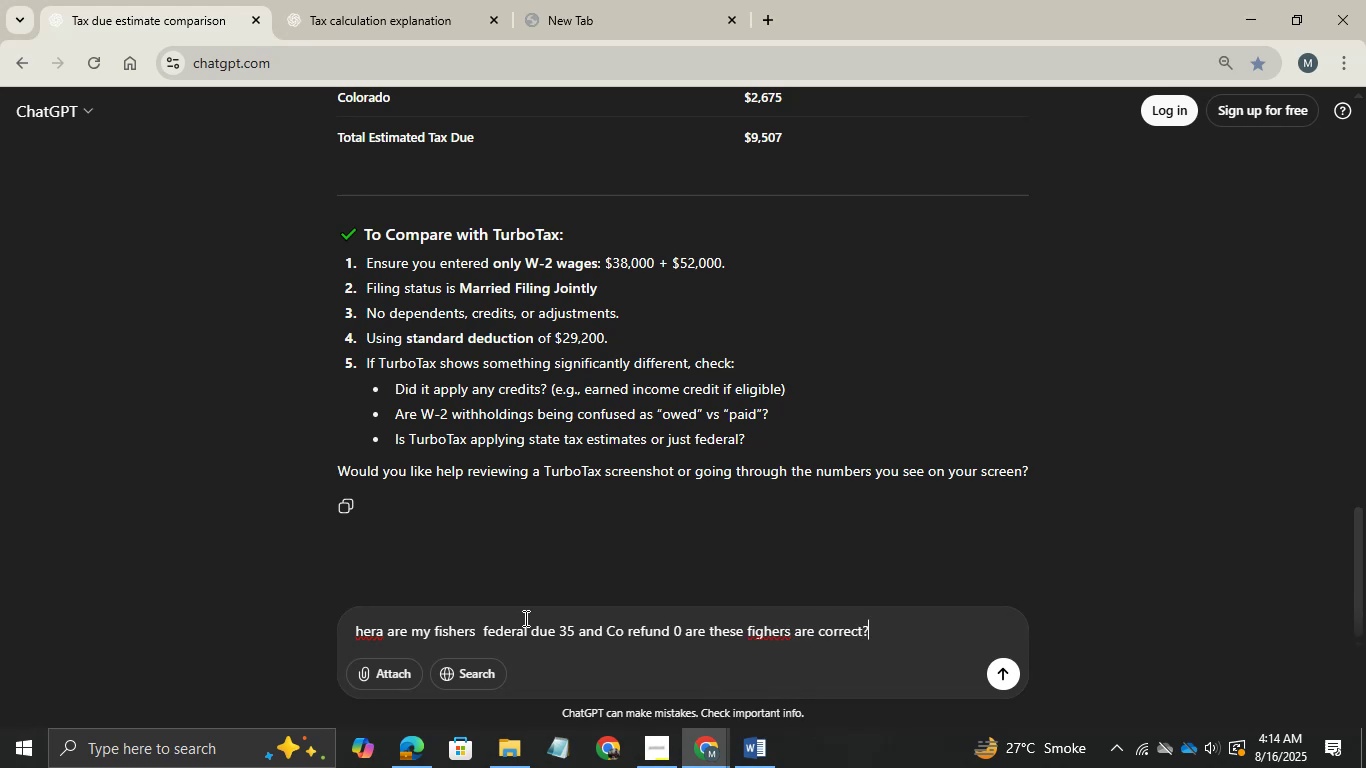 
key(Enter)
 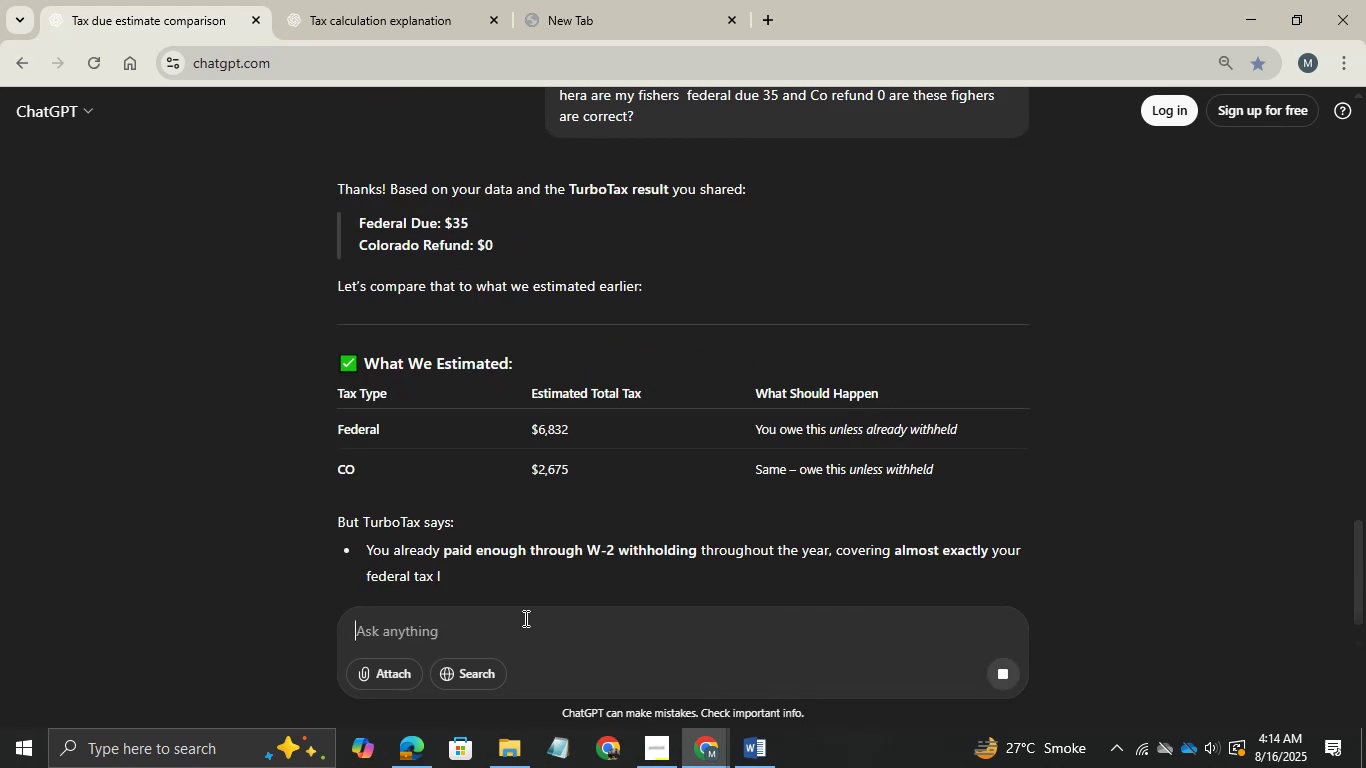 
wait(6.82)
 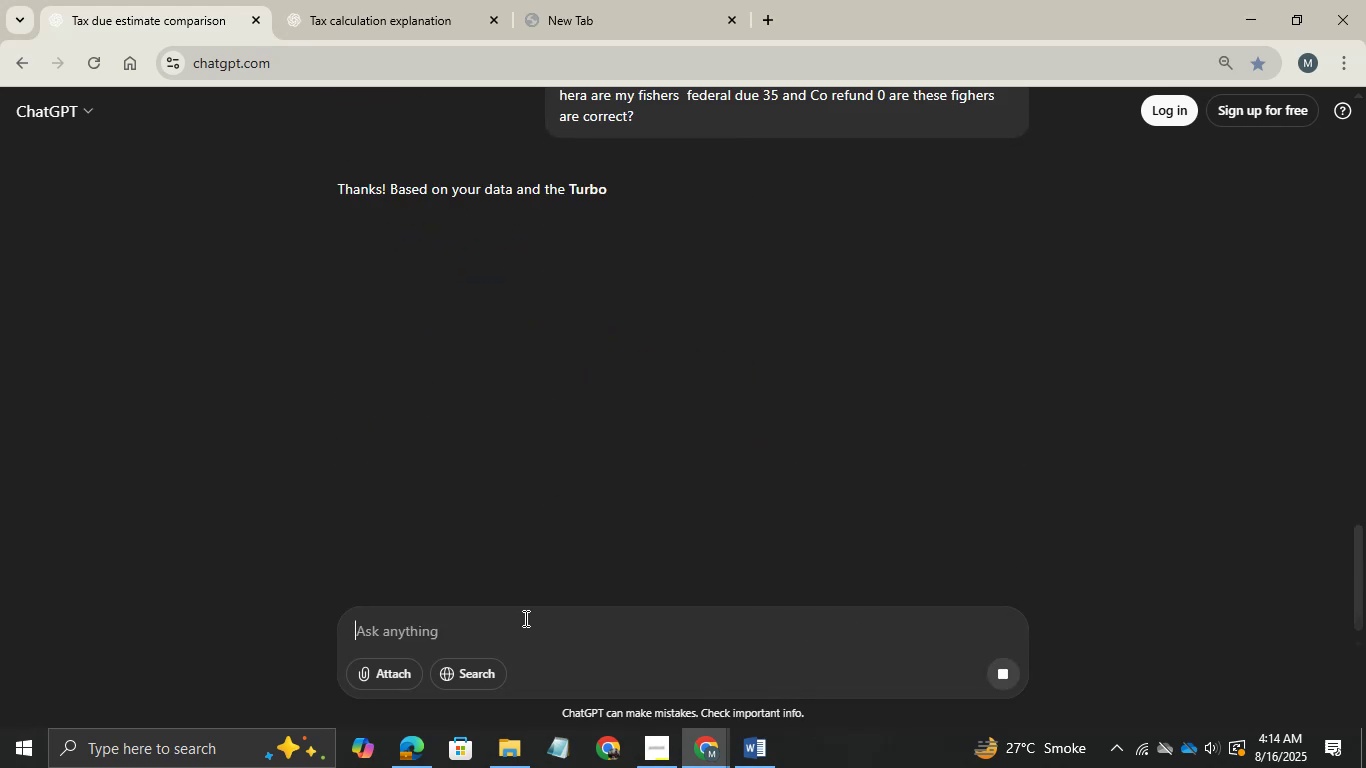 
scroll: coordinate [524, 618], scroll_direction: none, amount: 0.0
 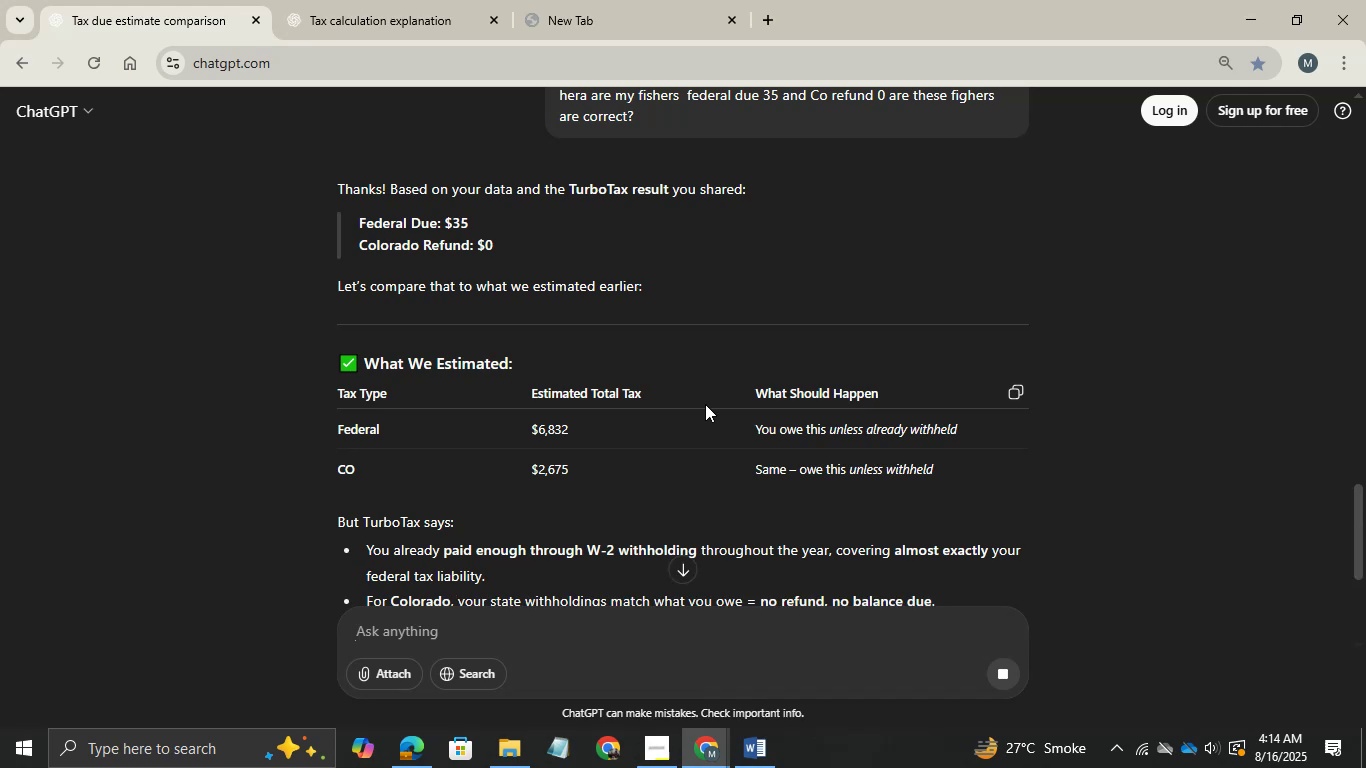 
scroll: coordinate [705, 404], scroll_direction: down, amount: 6.0
 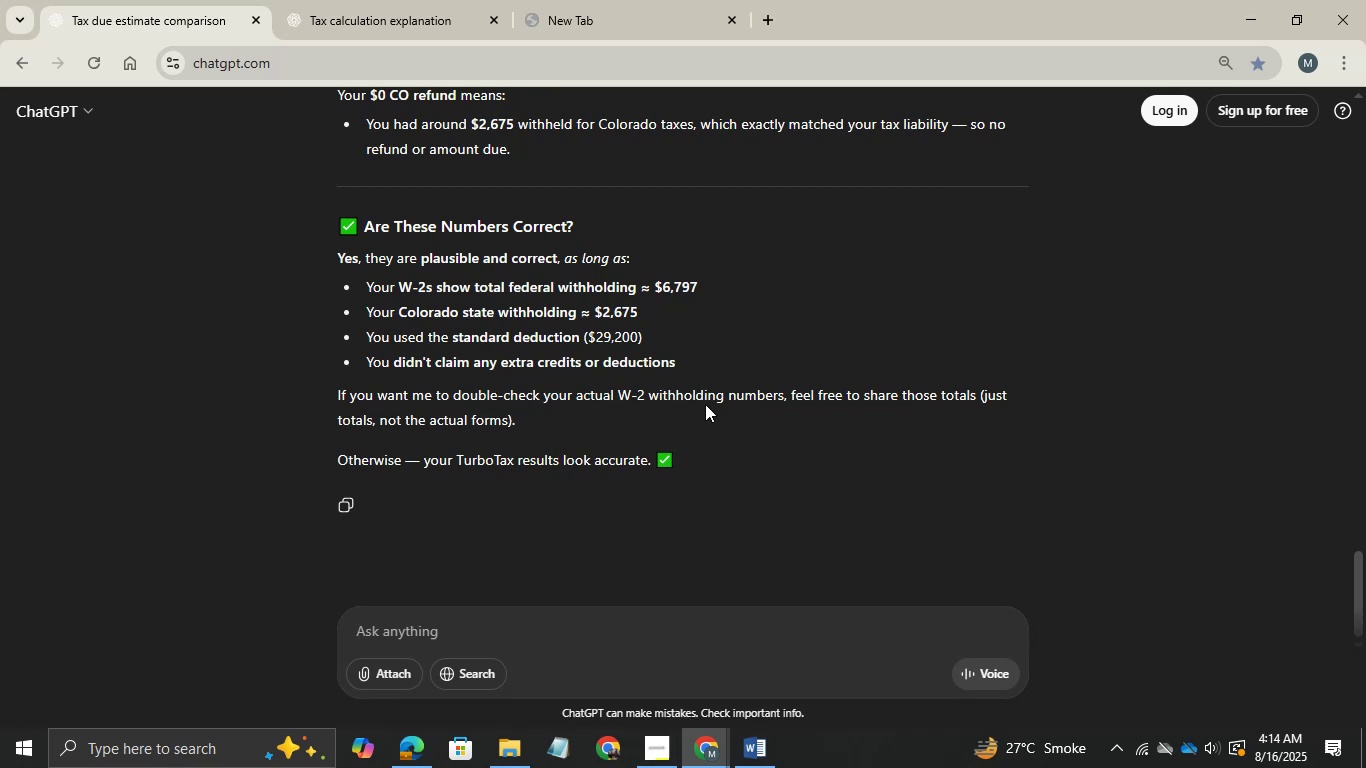 
wait(8.84)
 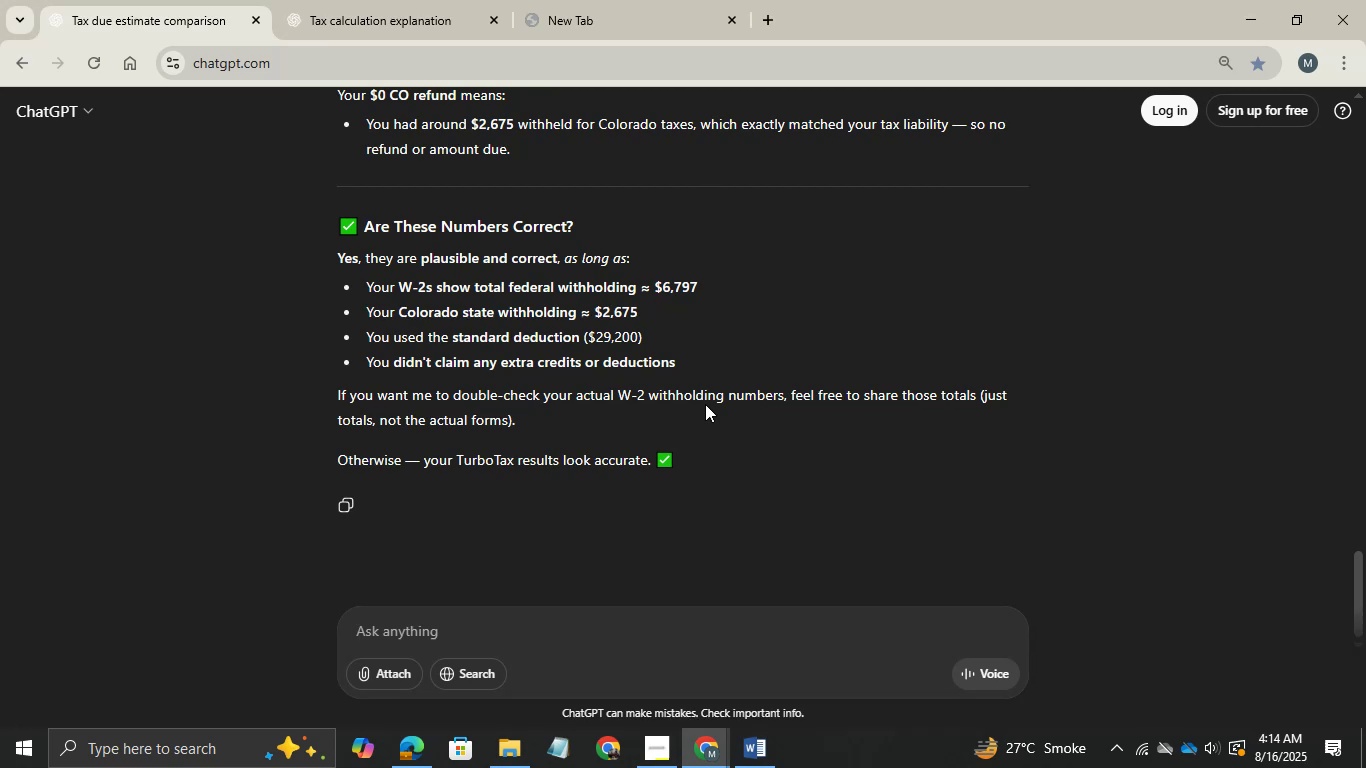 
left_click([1243, 18])
 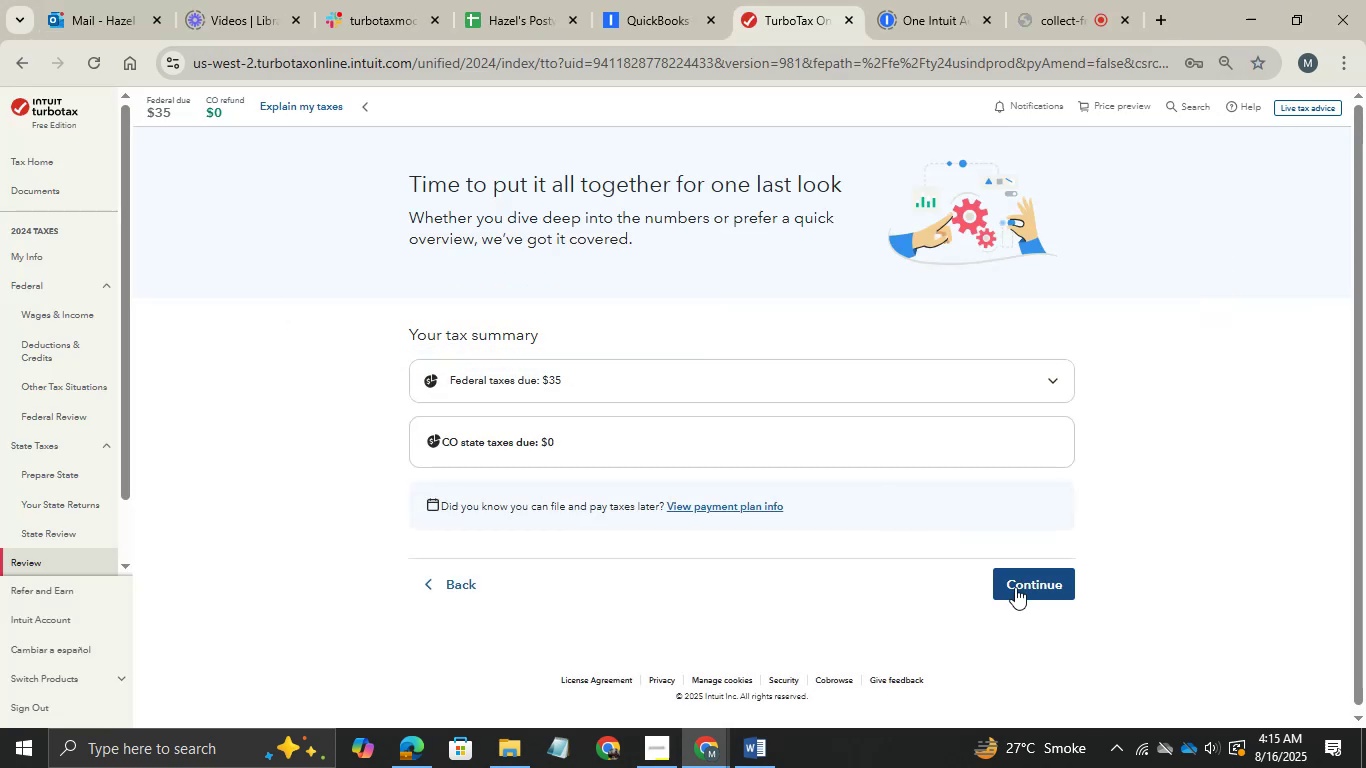 
left_click([1015, 587])
 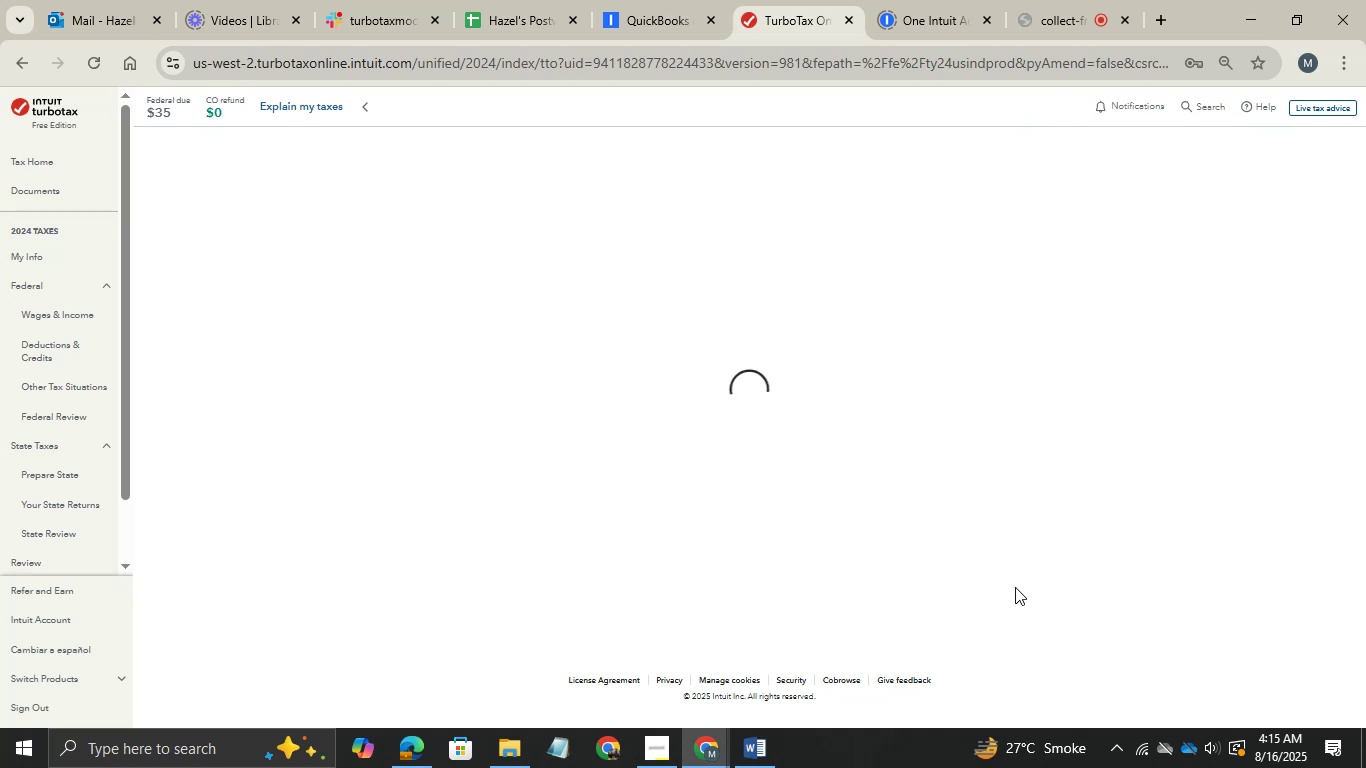 
wait(24.44)
 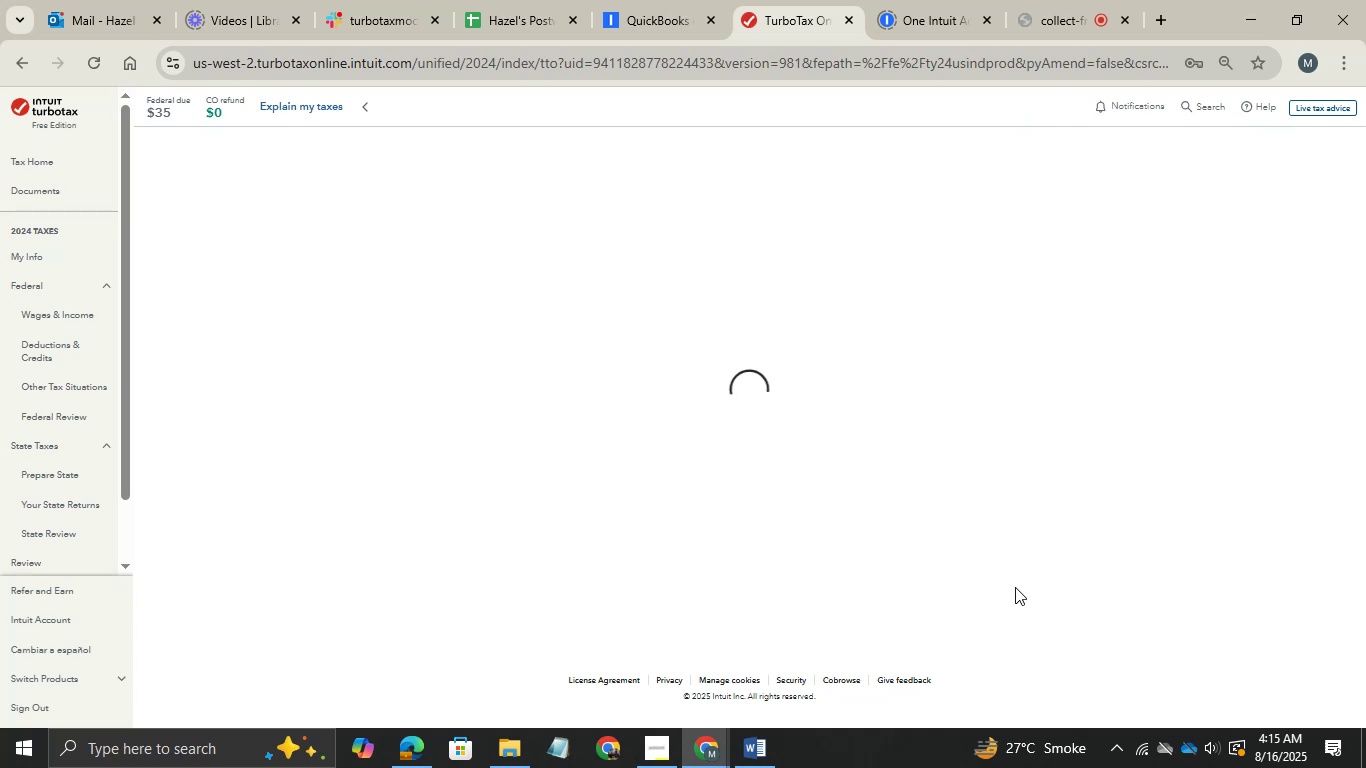 
left_click([1090, 3])
 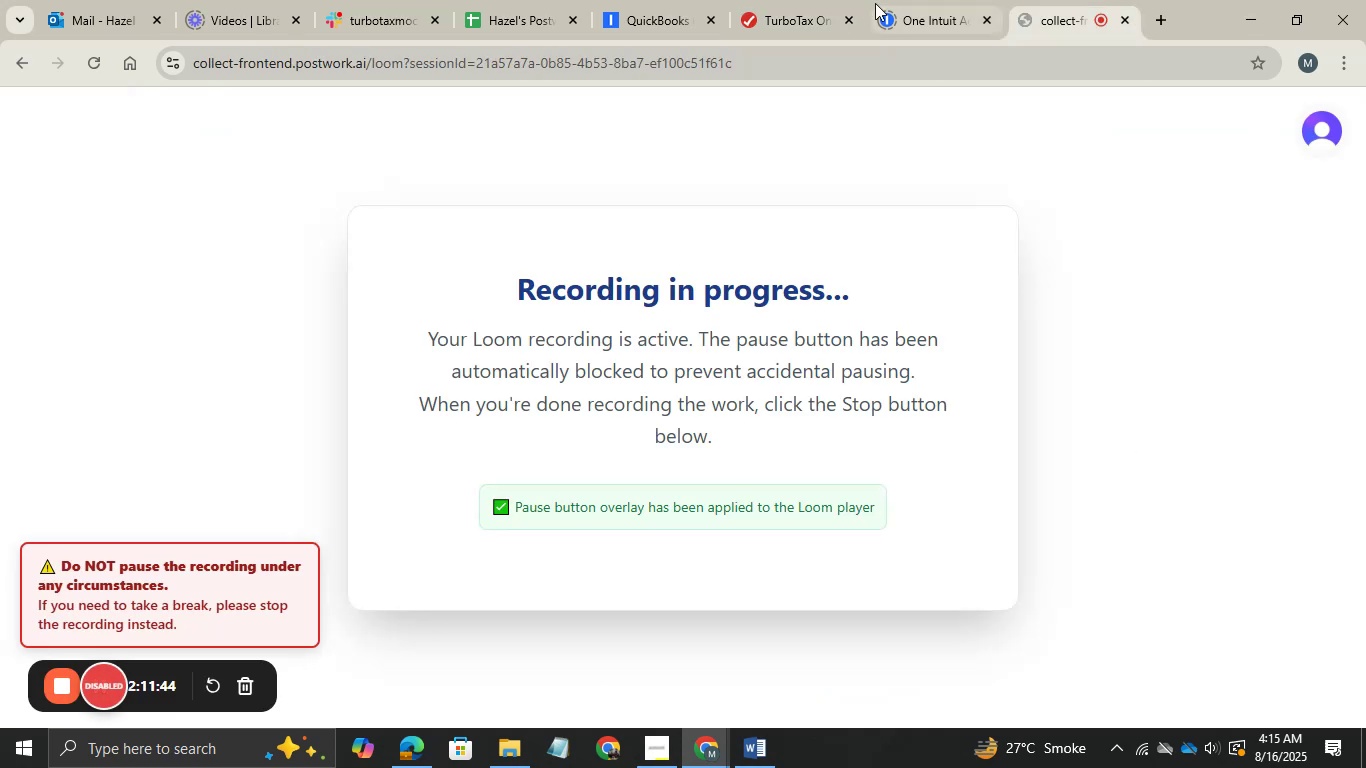 
left_click([802, 0])
 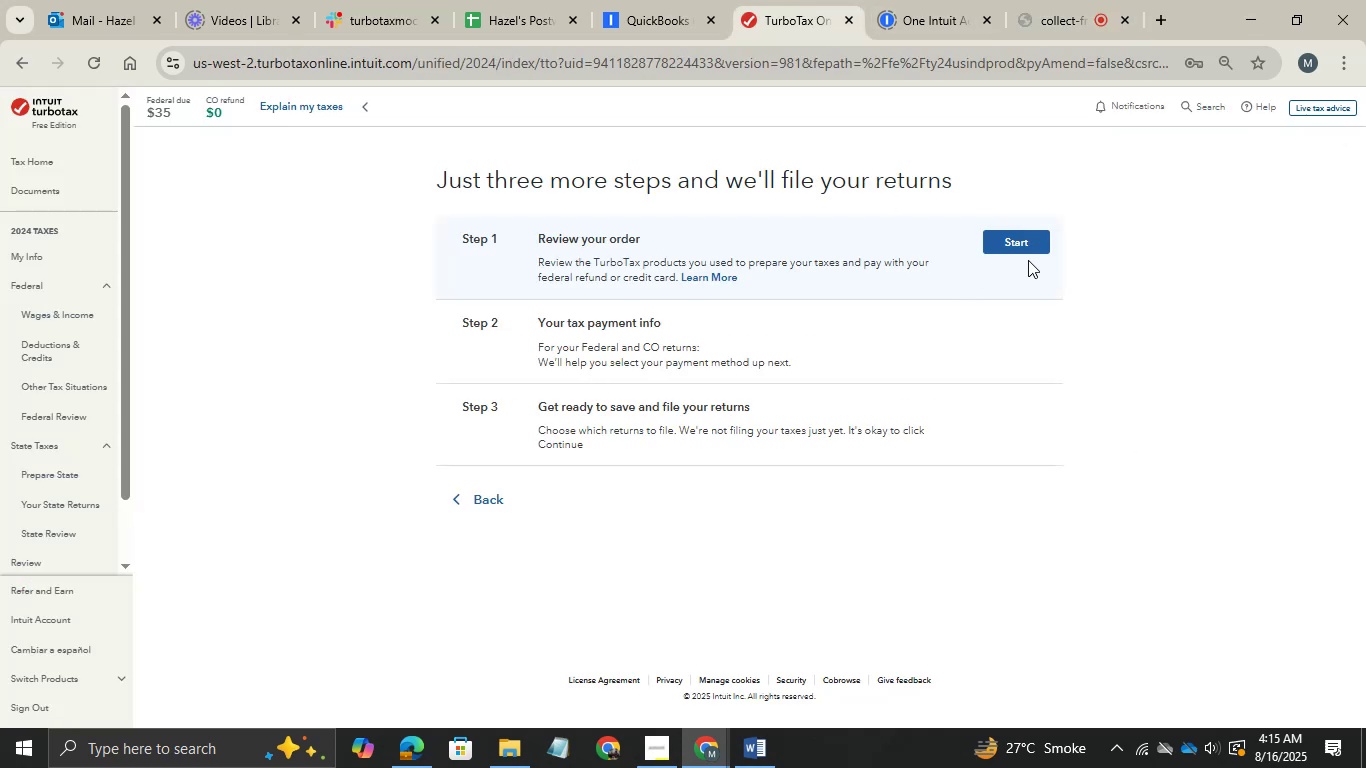 
left_click([1024, 244])
 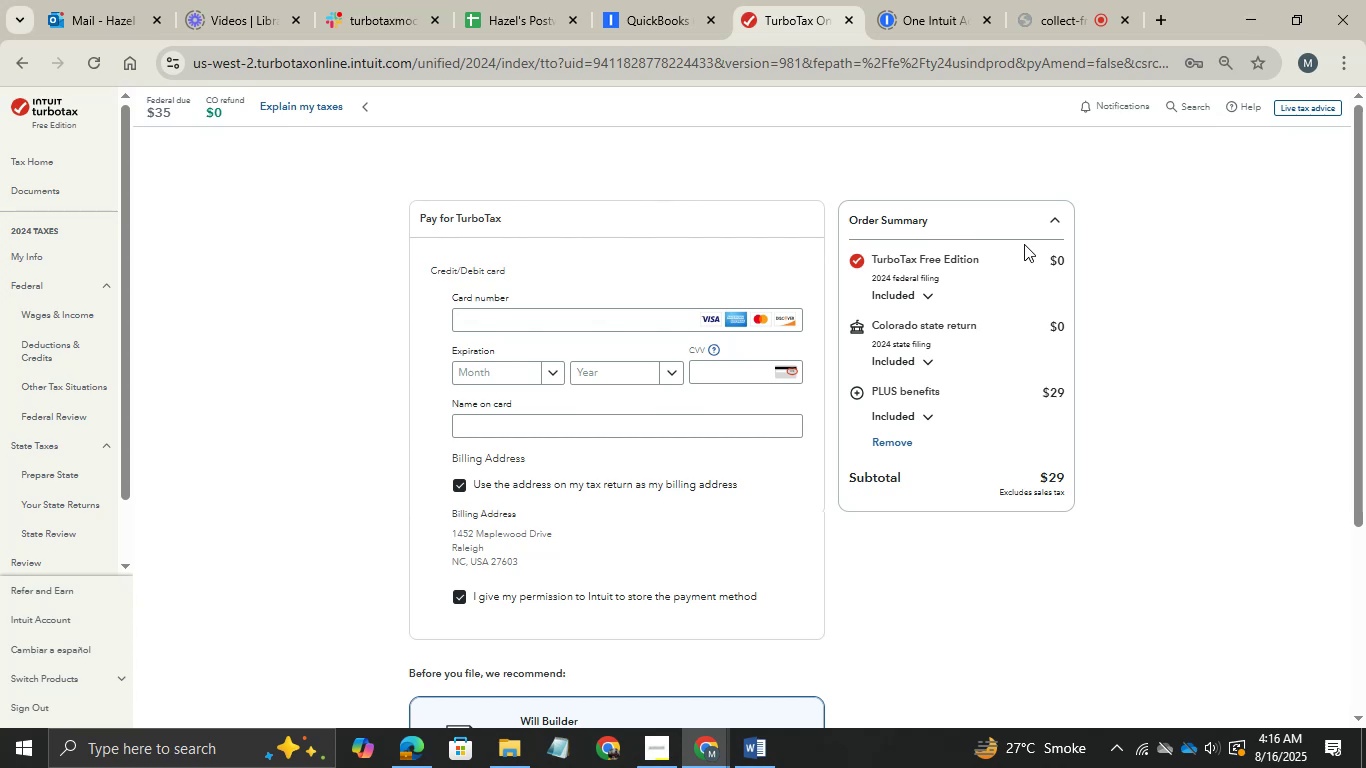 
wait(59.09)
 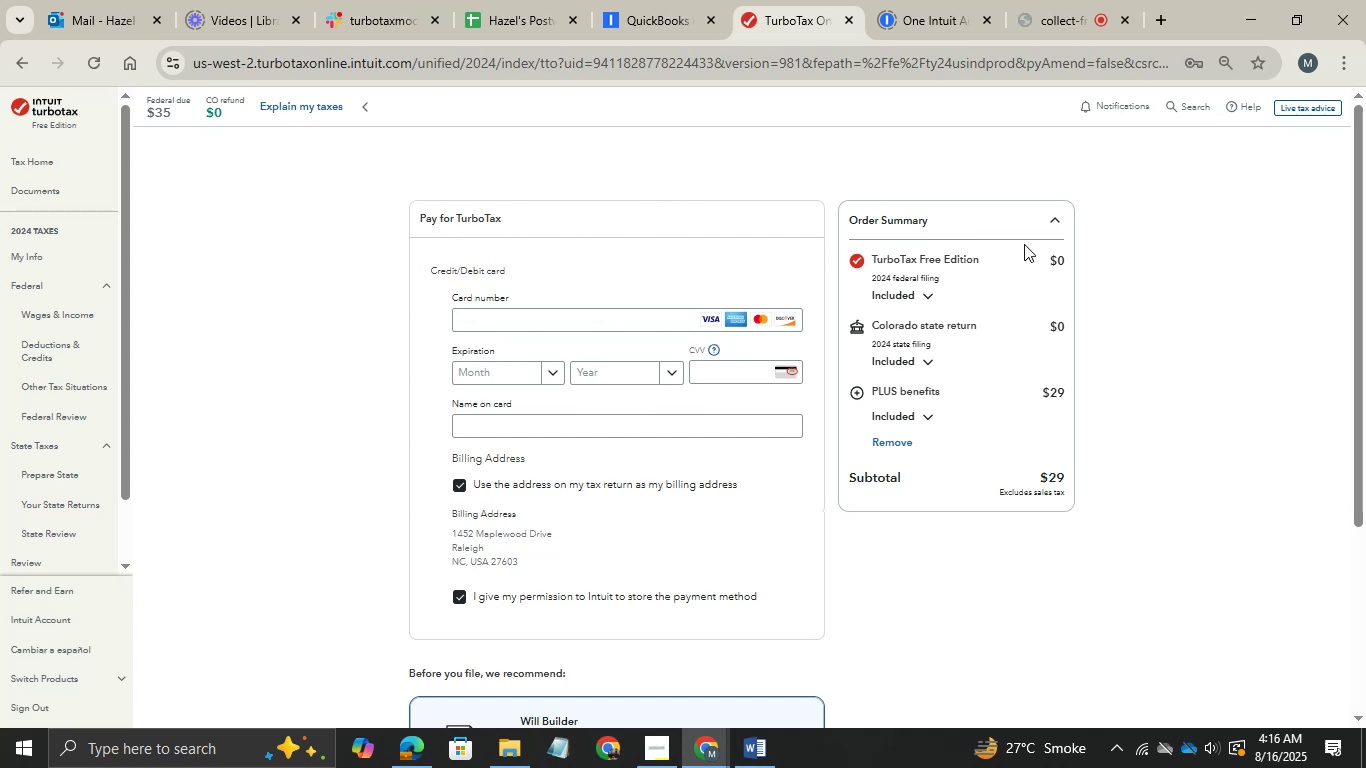 
left_click([786, 742])
 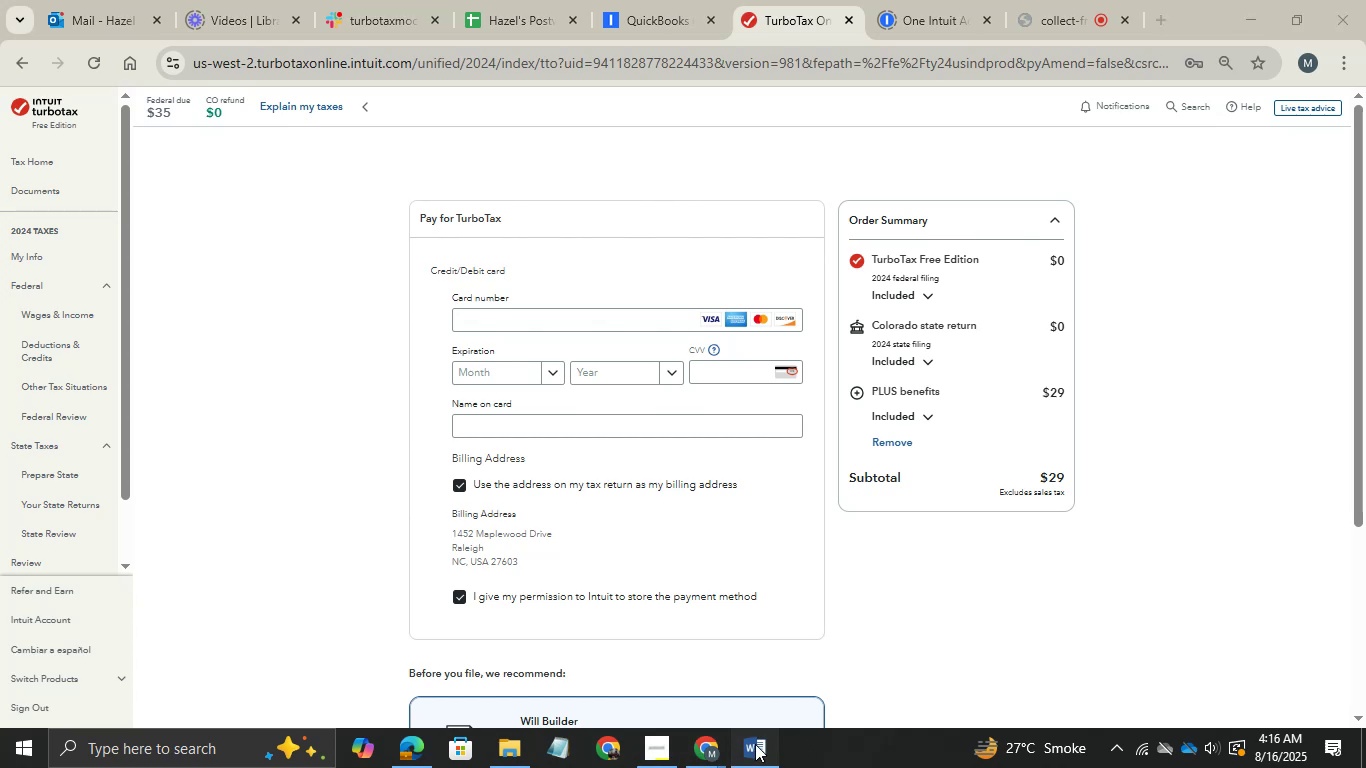 
left_click([755, 744])
 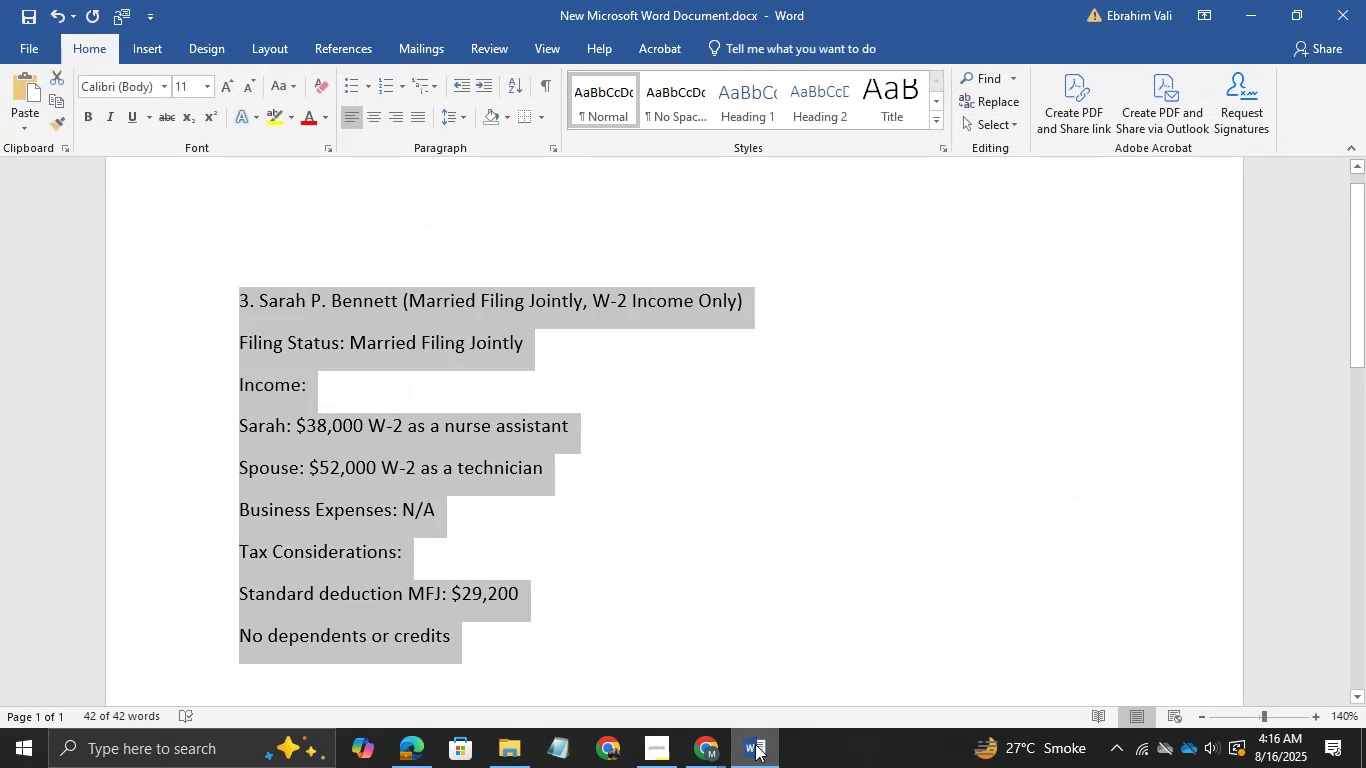 
left_click([755, 744])
 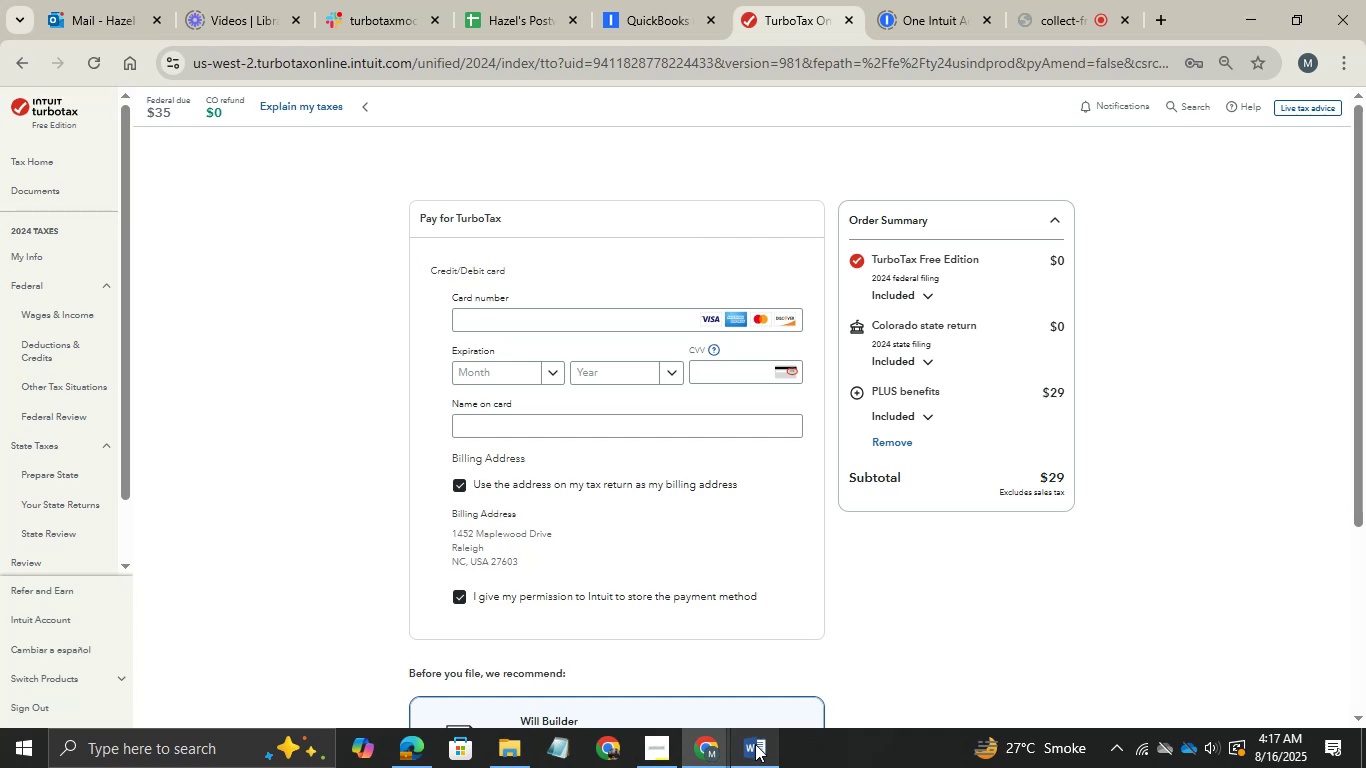 
wait(53.73)
 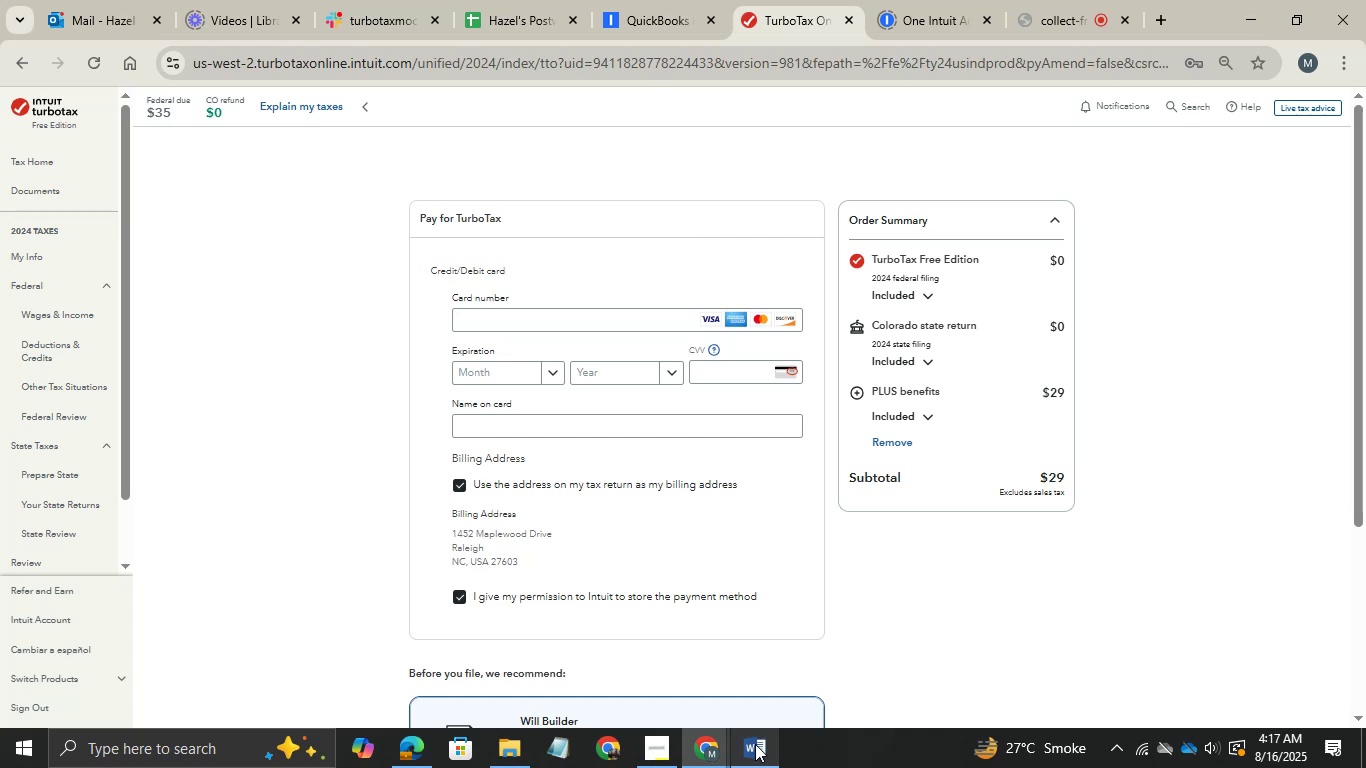 
left_click([679, 766])
 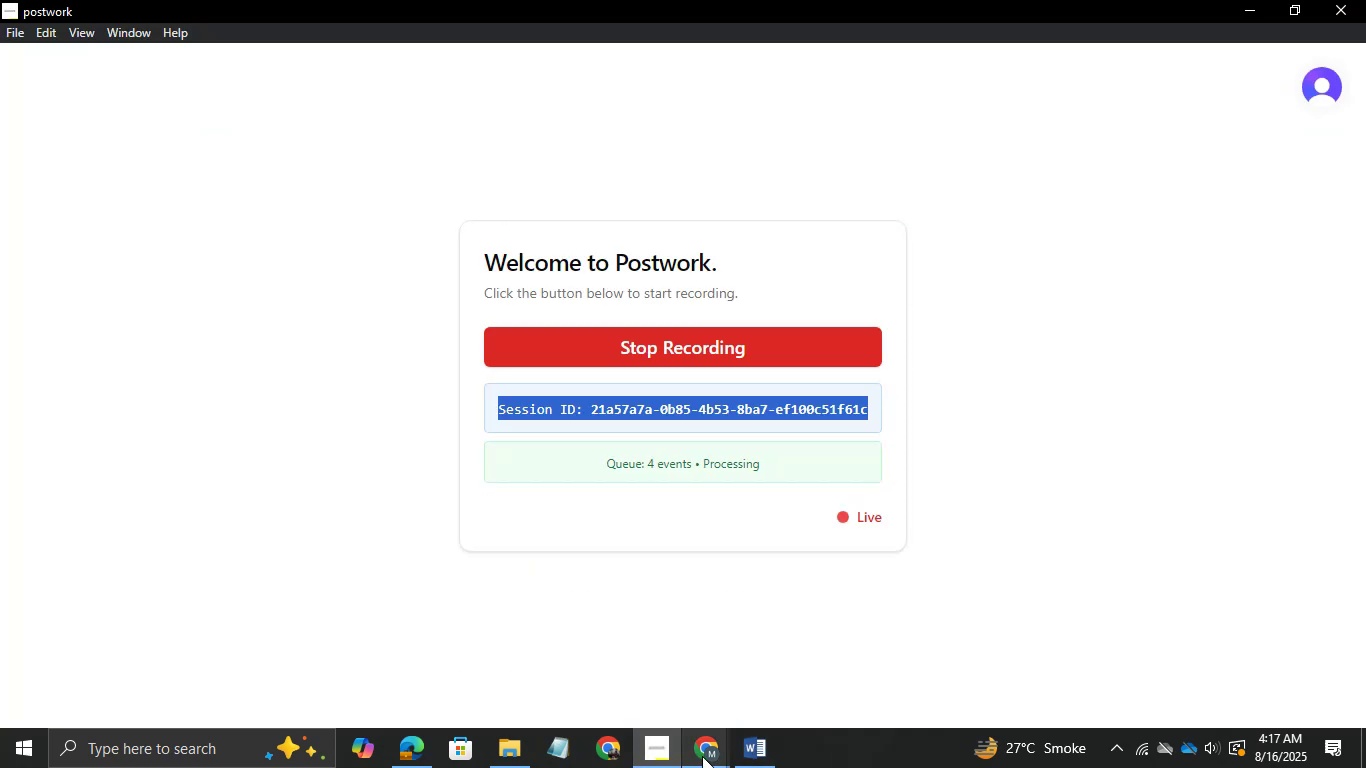 
left_click([702, 756])
 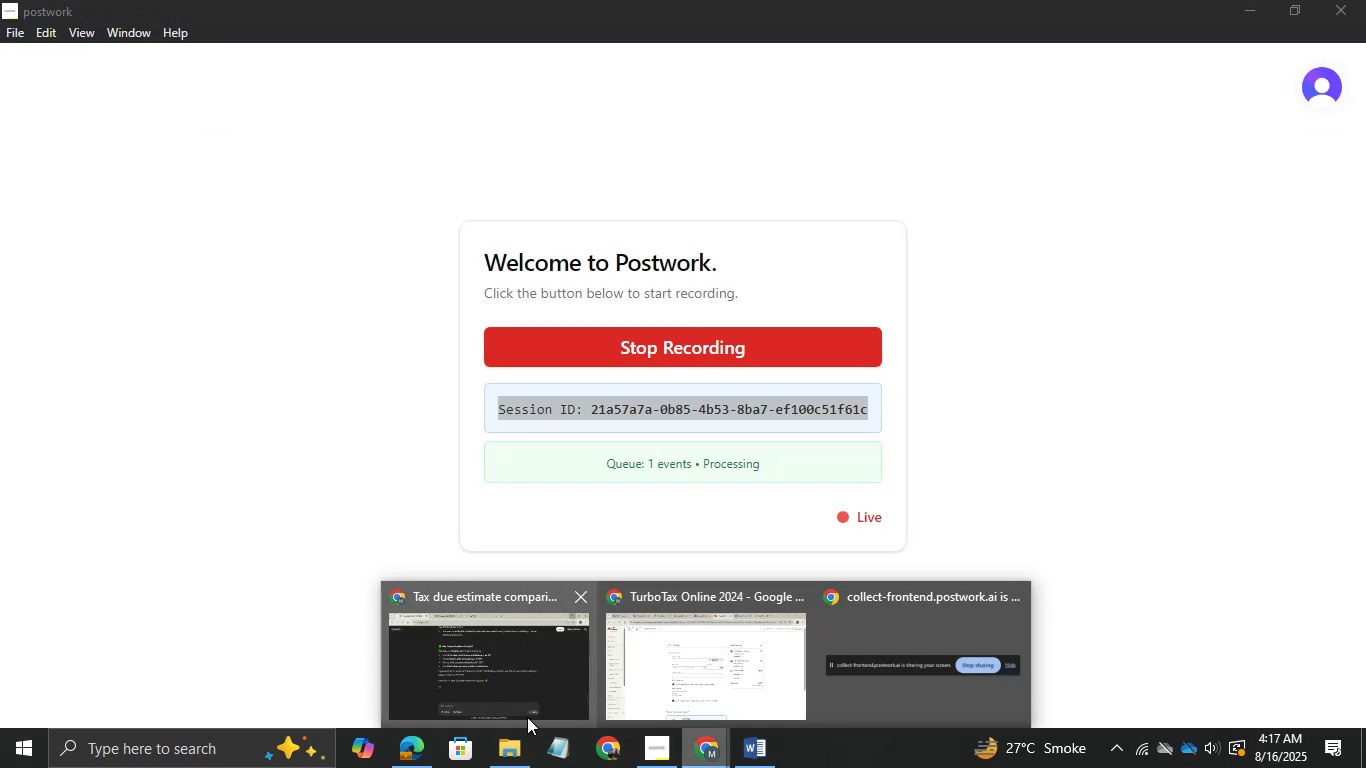 
left_click([526, 716])
 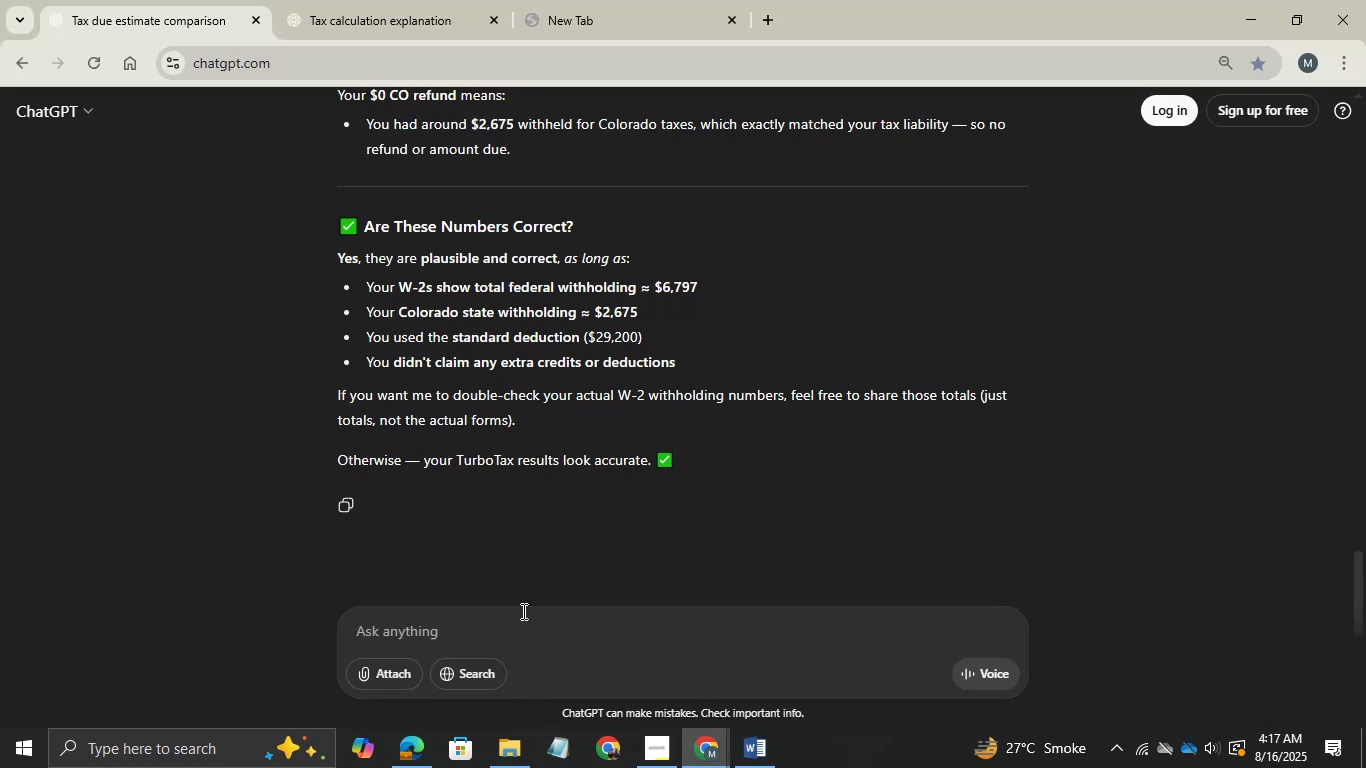 
scroll: coordinate [522, 611], scroll_direction: none, amount: 0.0
 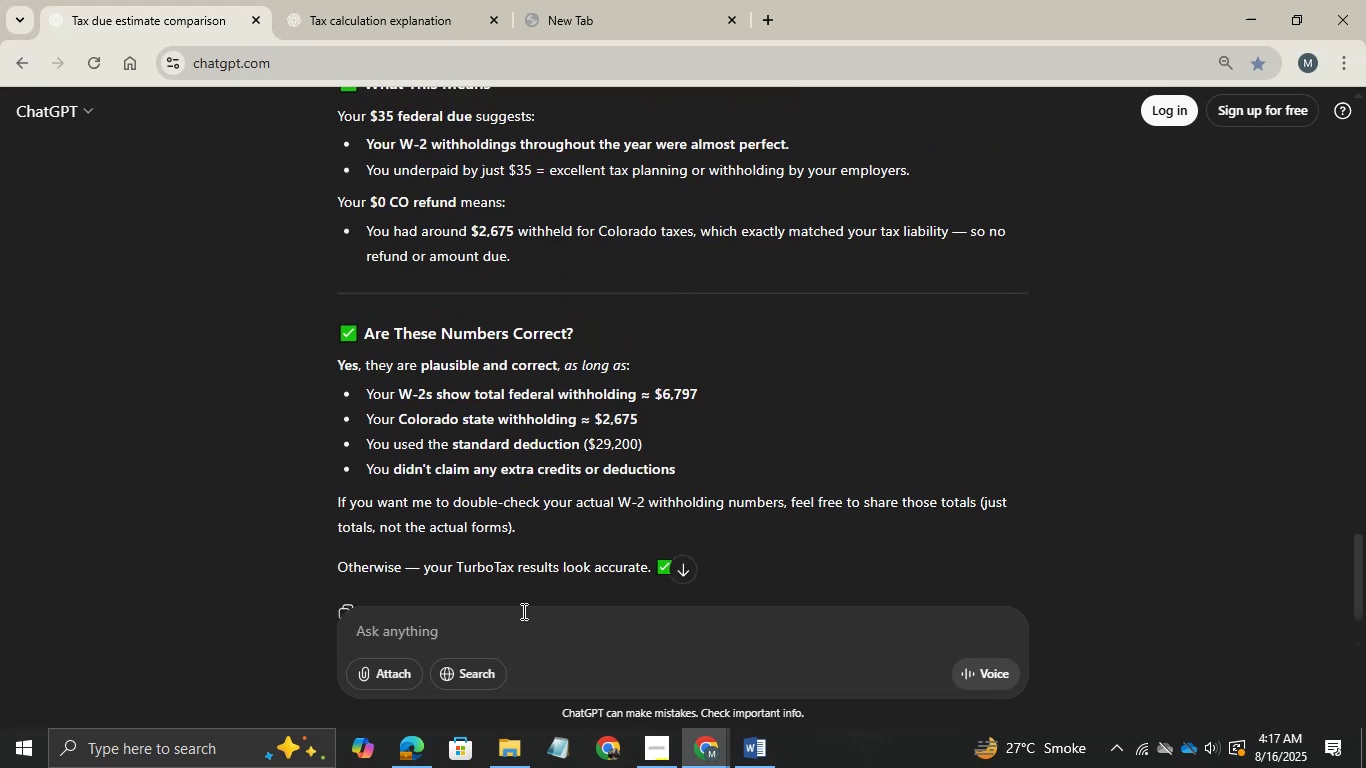 
scroll: coordinate [522, 611], scroll_direction: up, amount: 1.0
 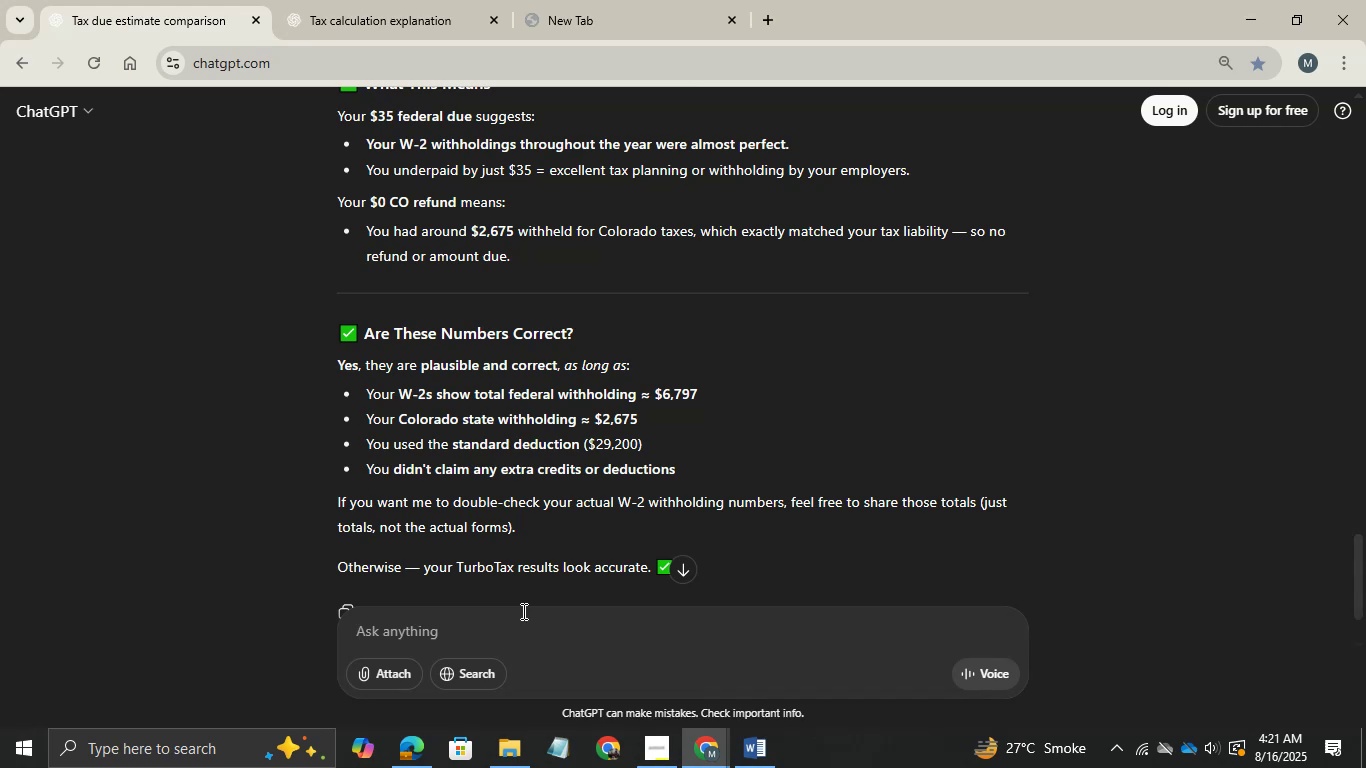 
wait(243.17)
 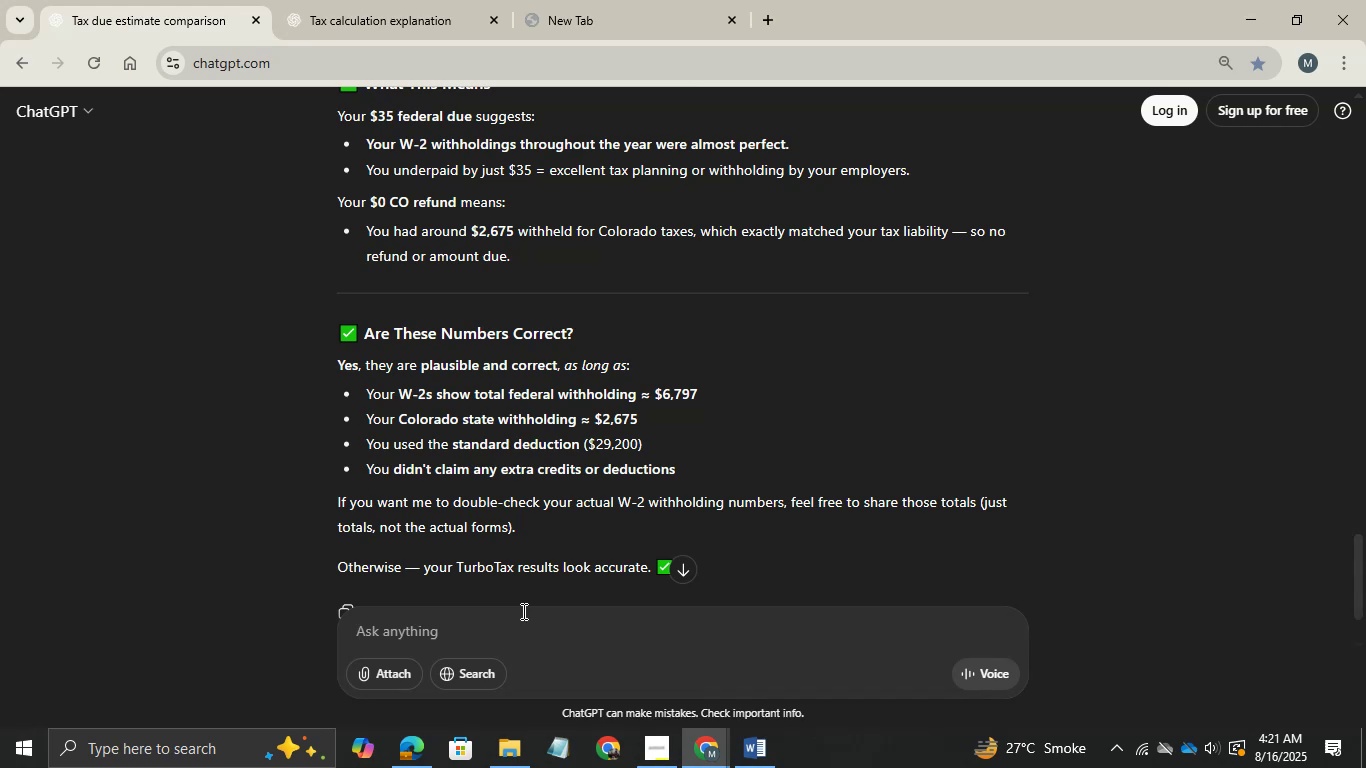 
left_click([695, 760])
 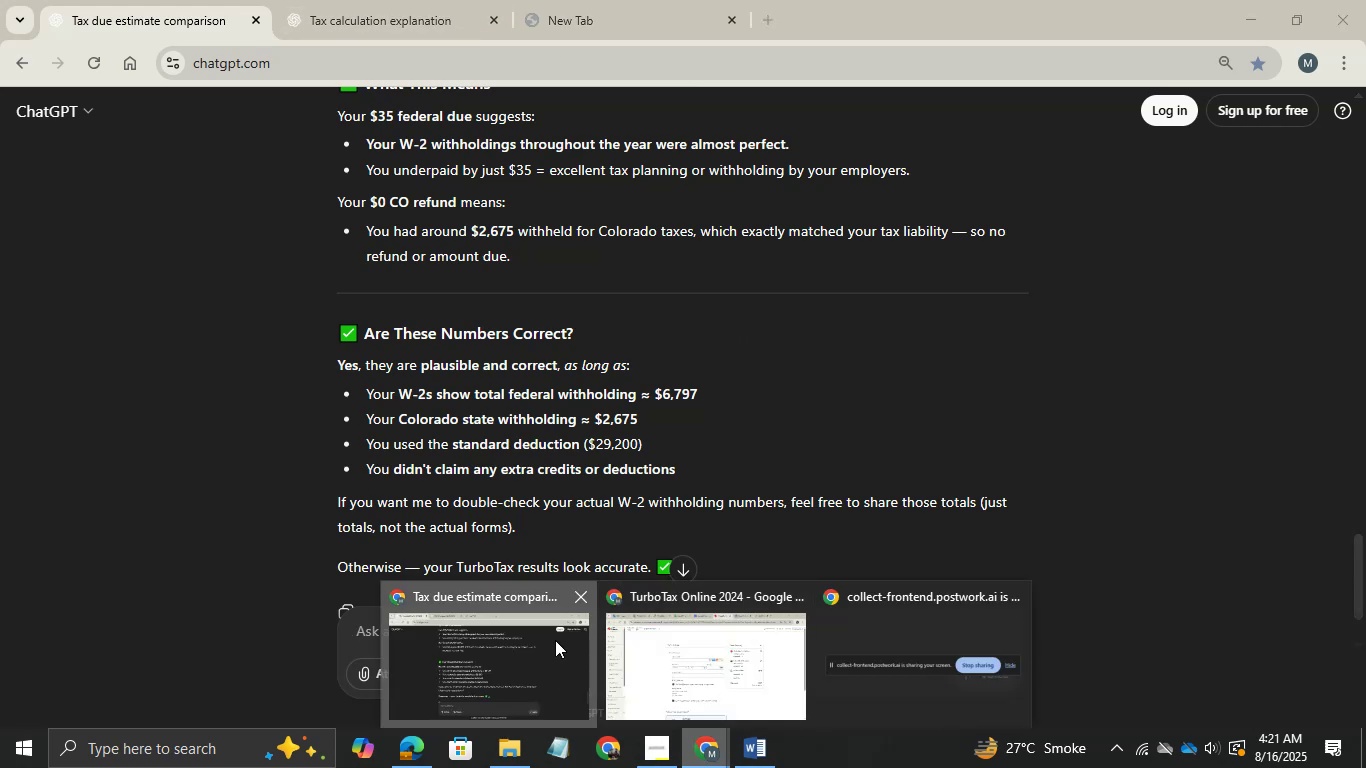 
left_click([555, 640])
 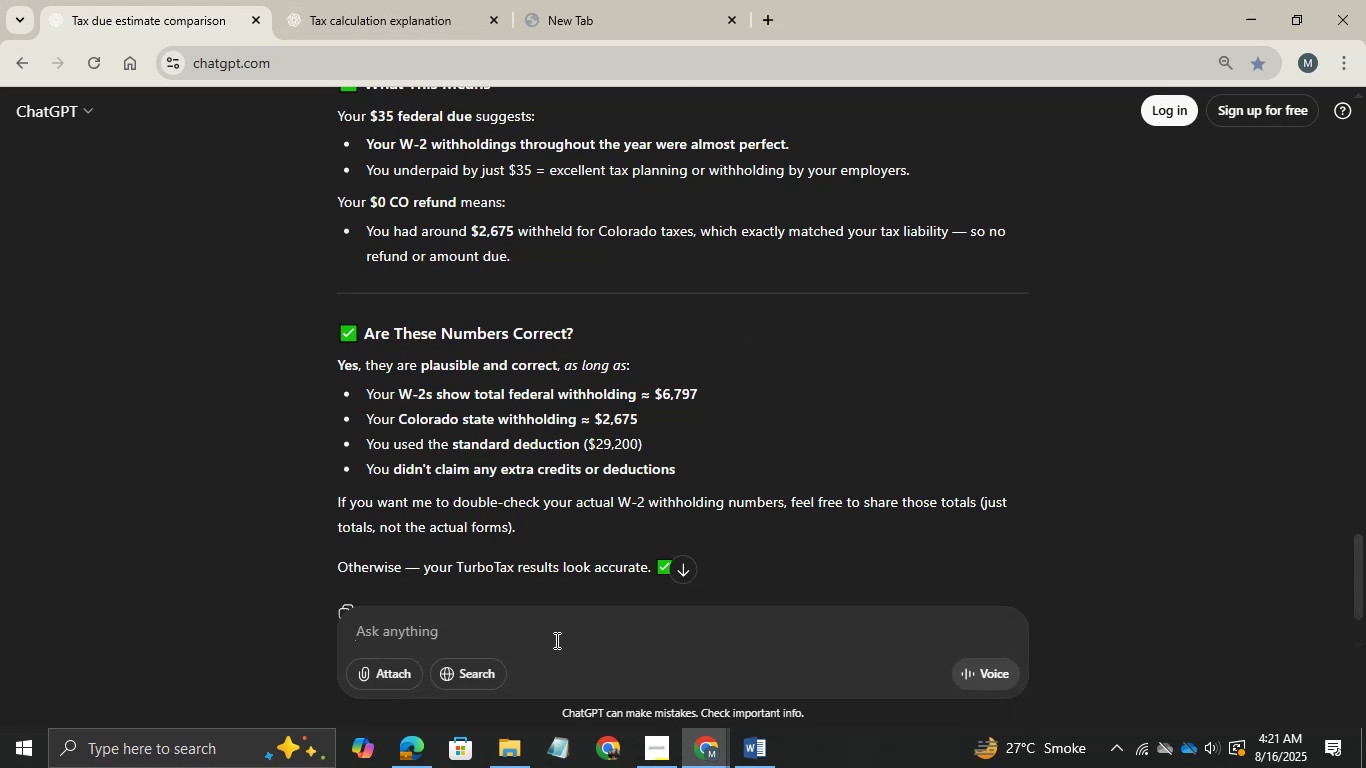 
key(ArrowRight)
 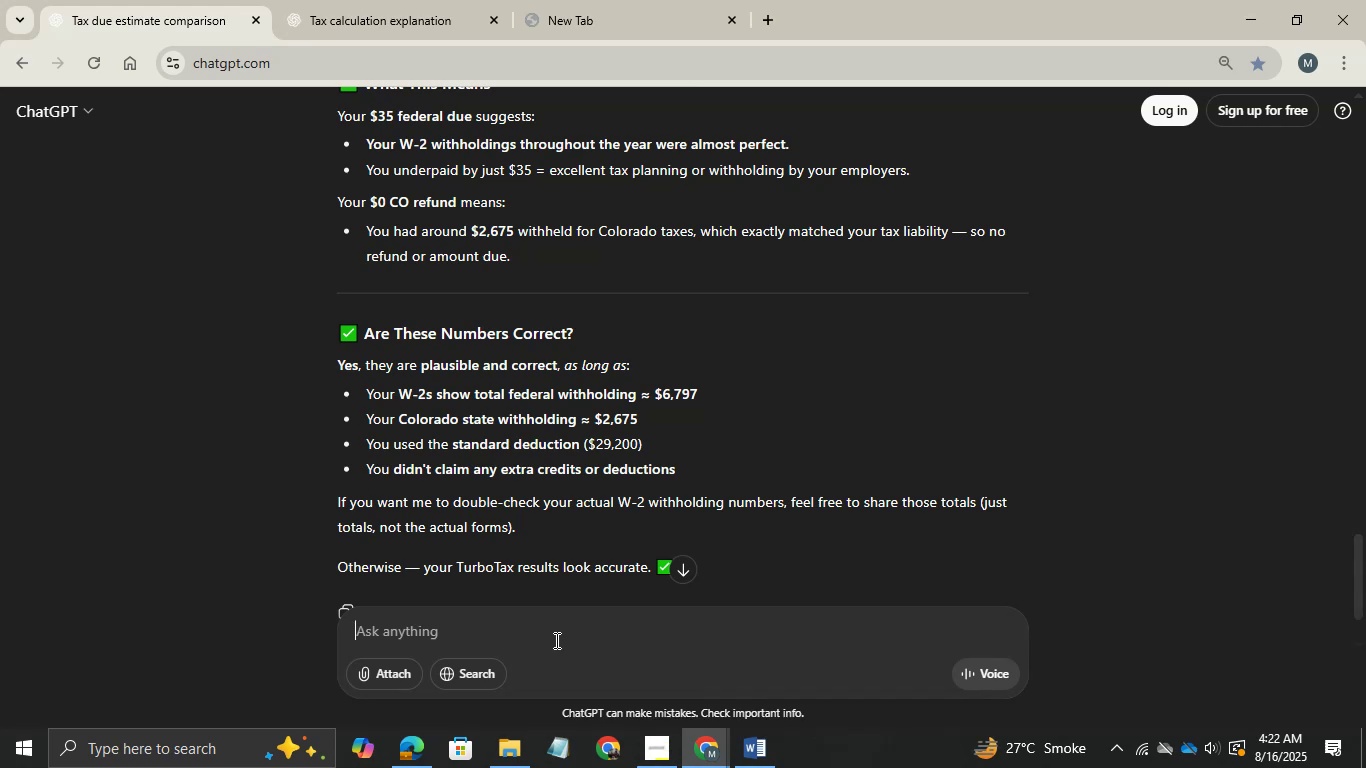 
wait(40.92)
 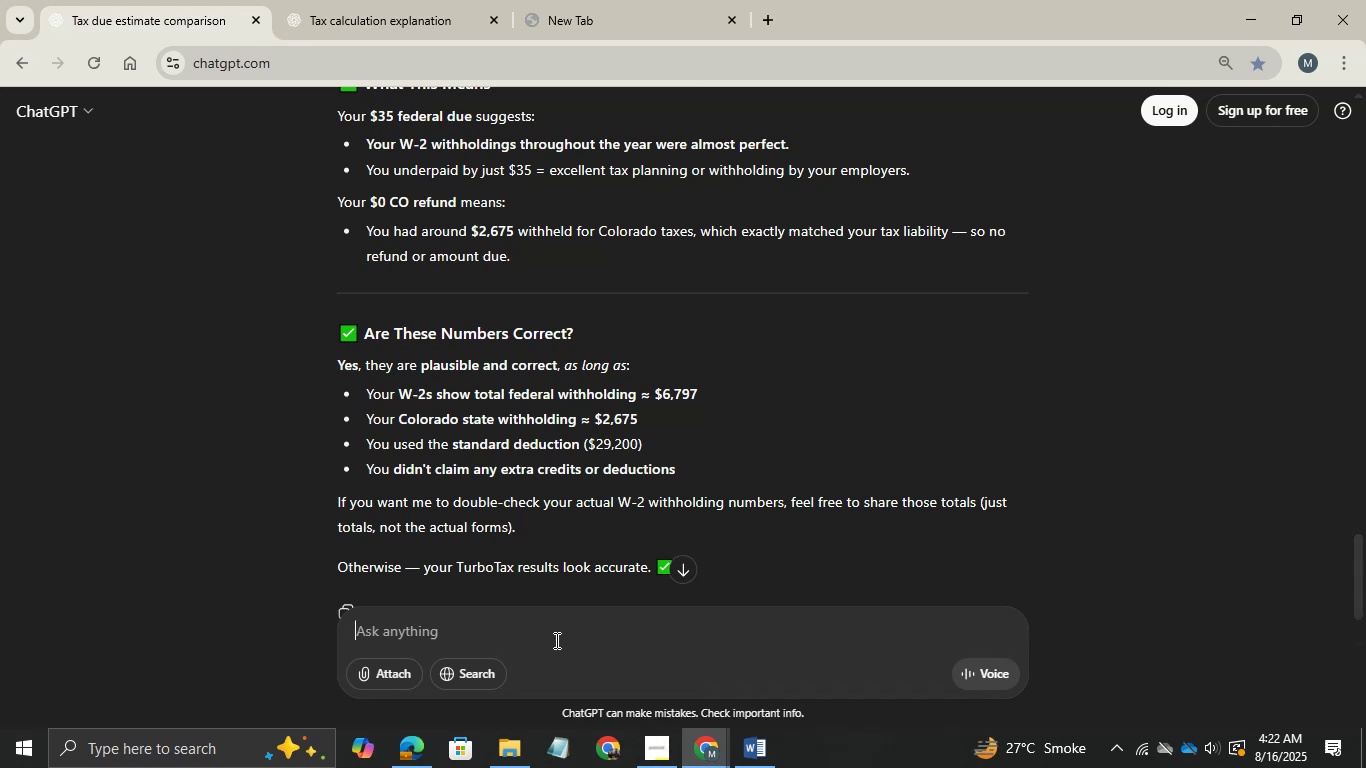 
left_click([283, 0])
 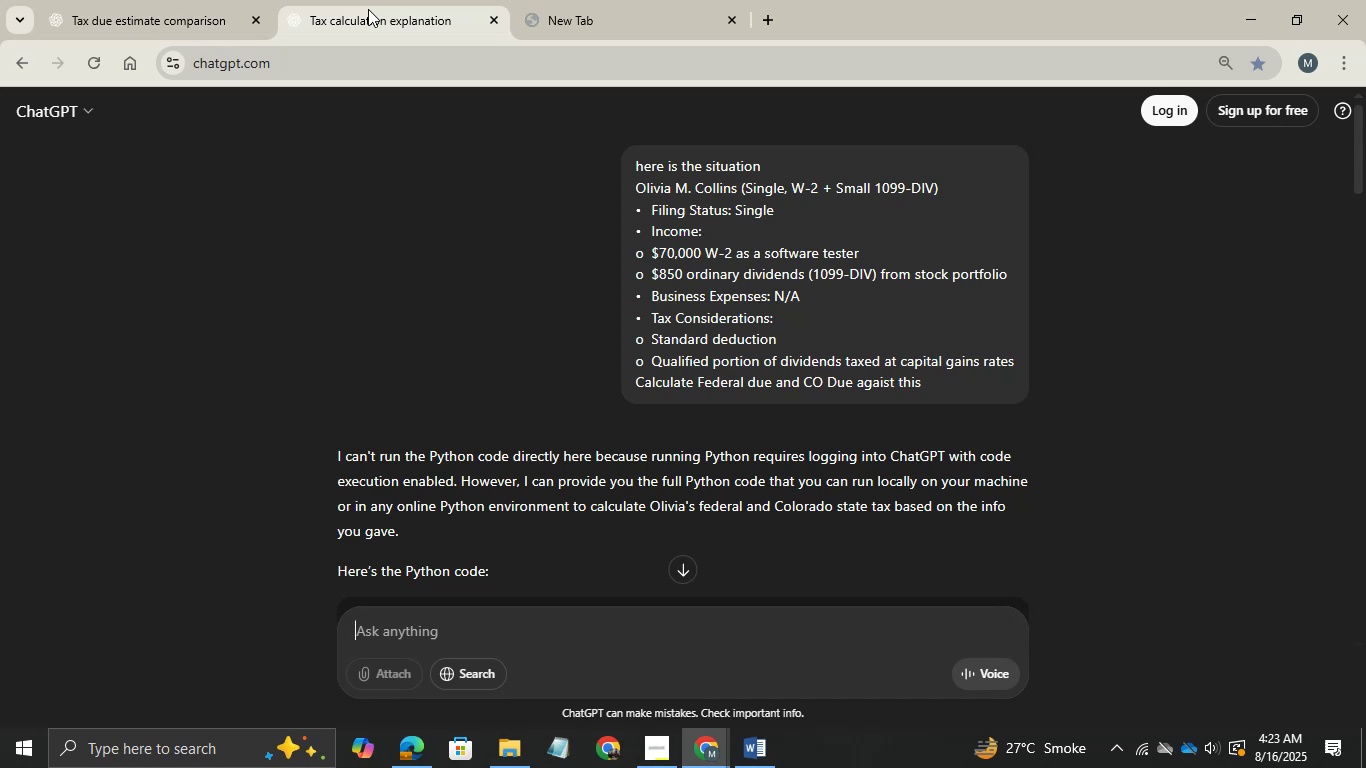 
wait(67.64)
 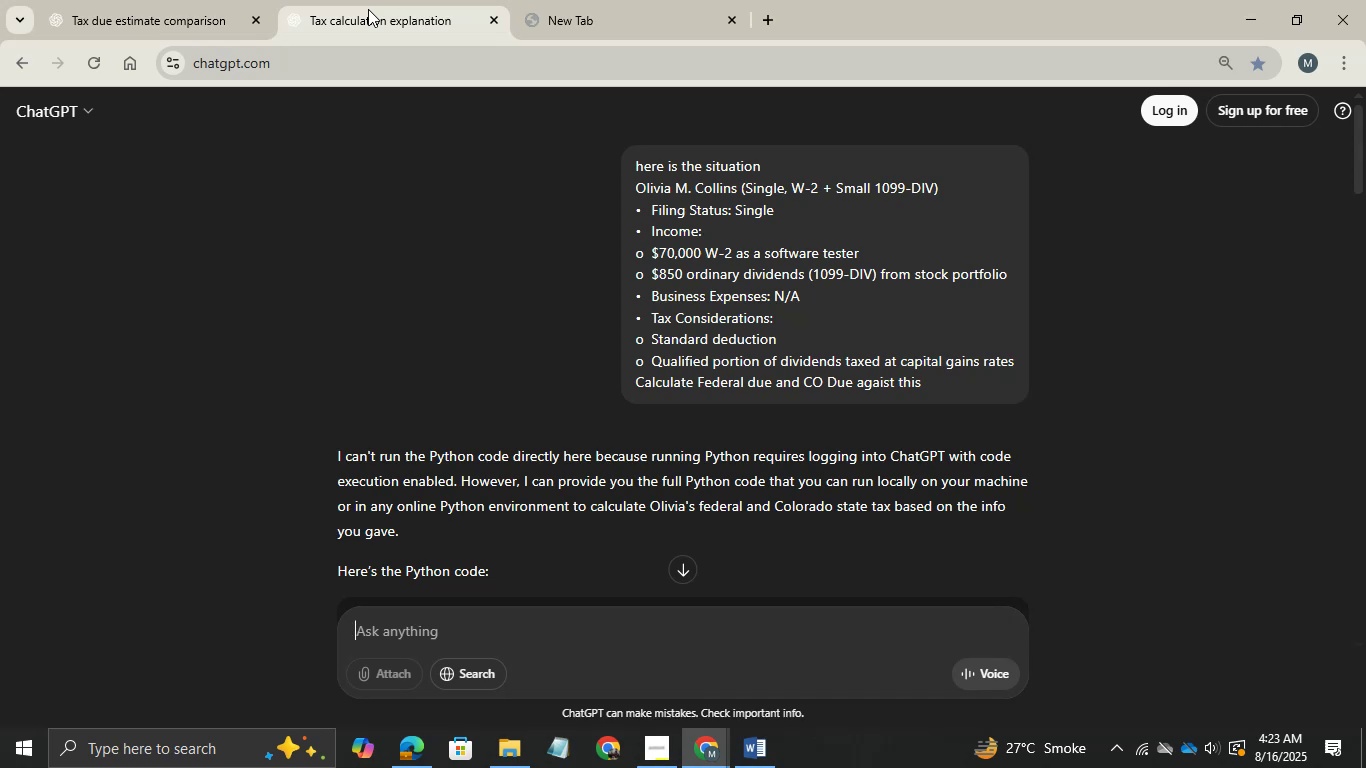 
left_click([573, 19])
 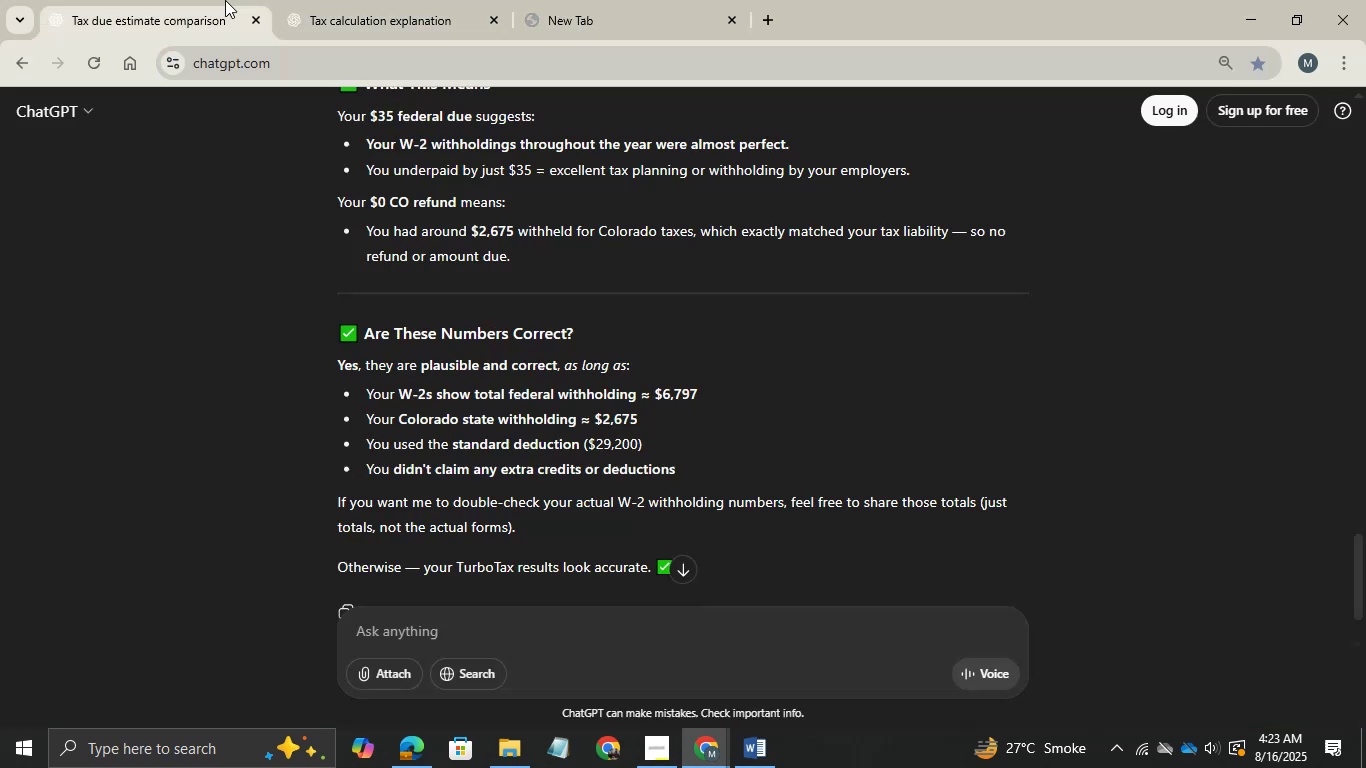 
left_click([225, 0])
 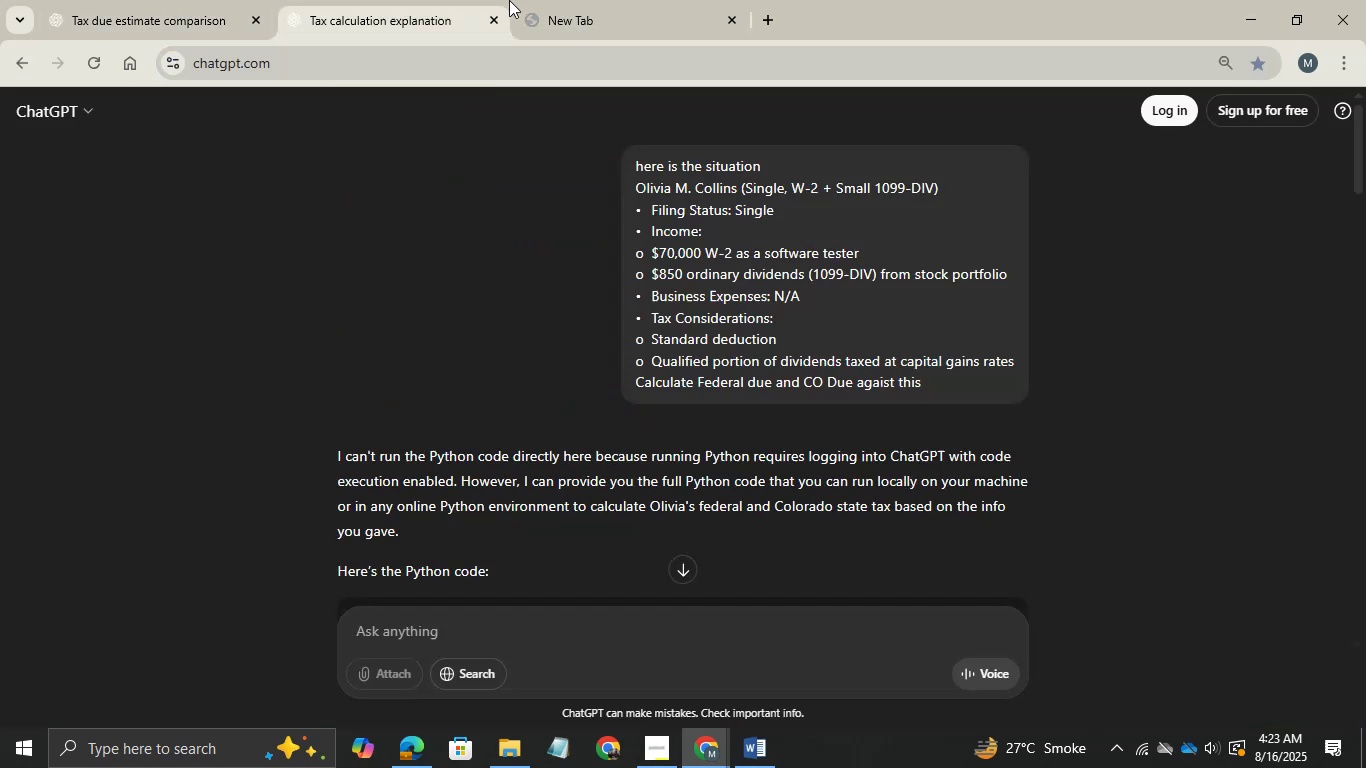 
left_click([509, 0])
 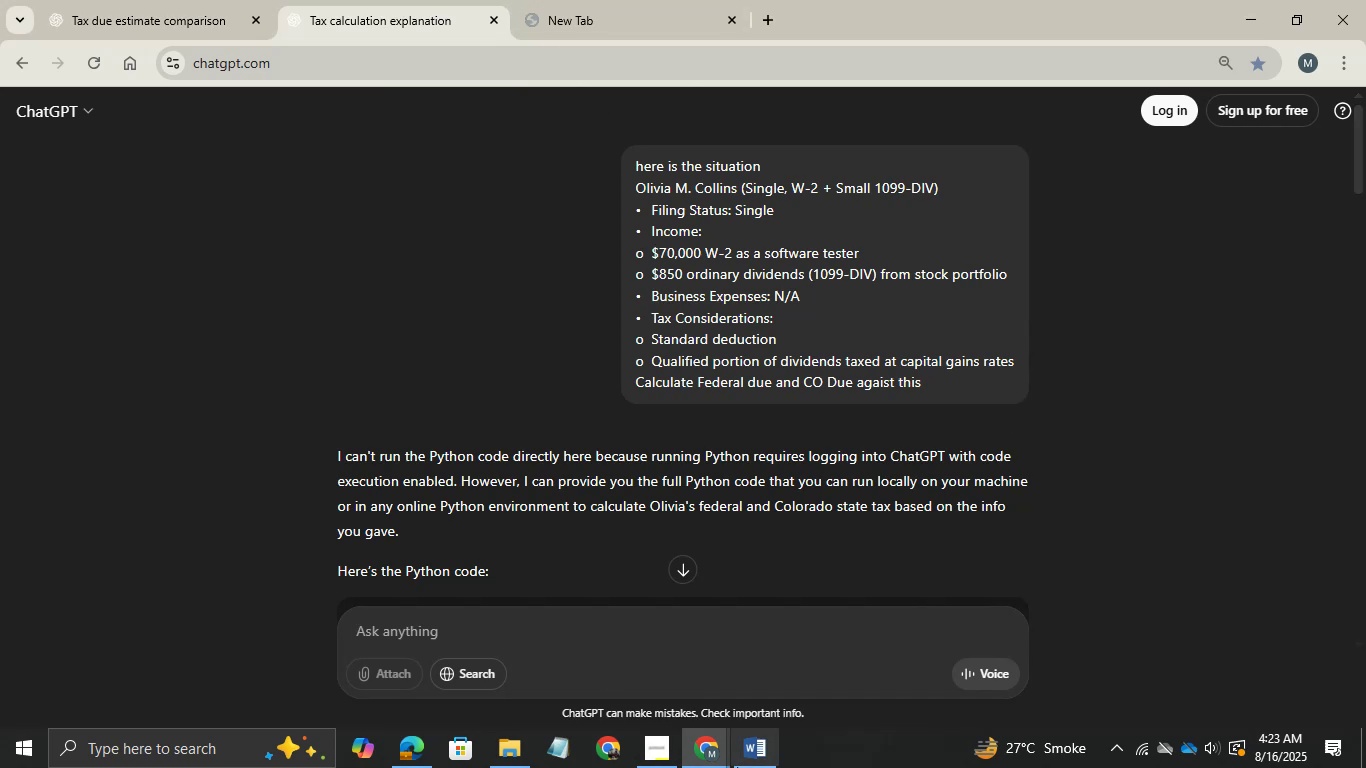 
left_click([707, 741])
 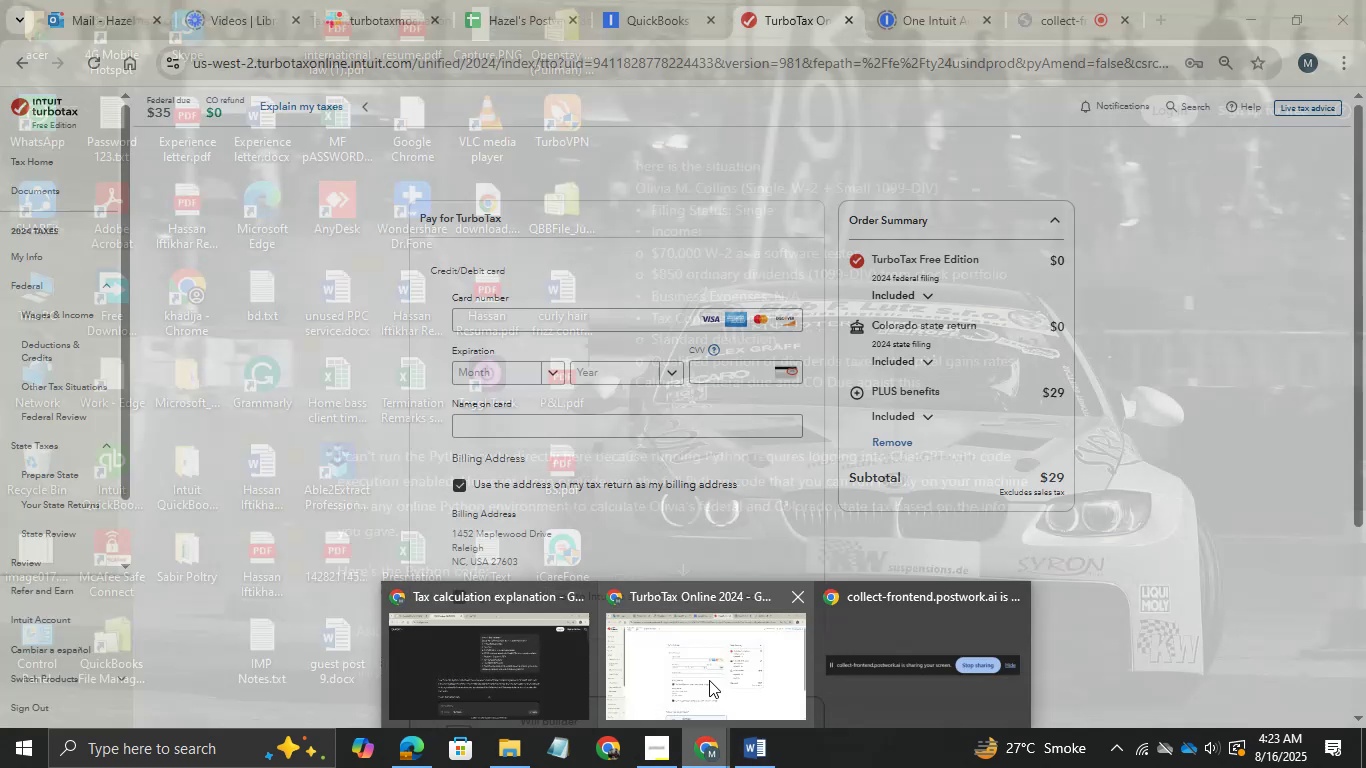 
left_click([709, 680])
 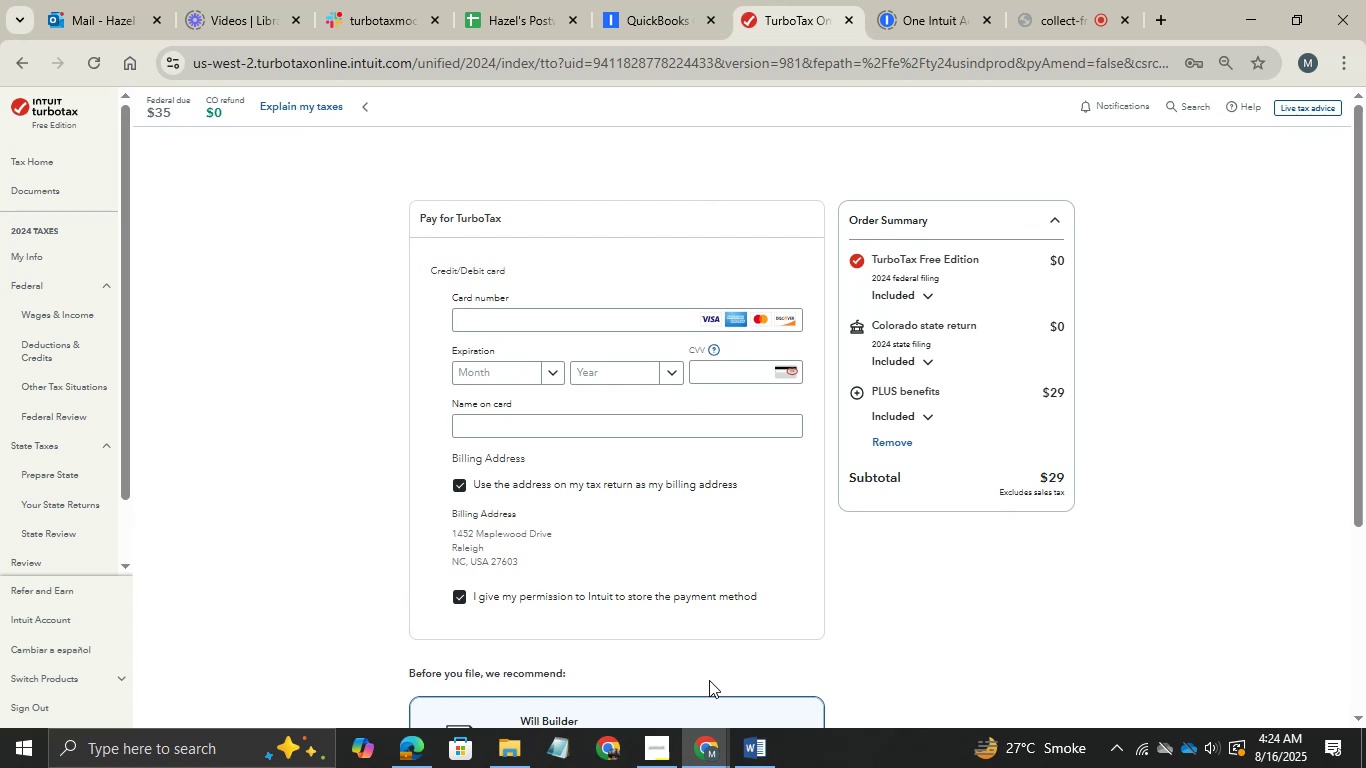 
wait(29.85)
 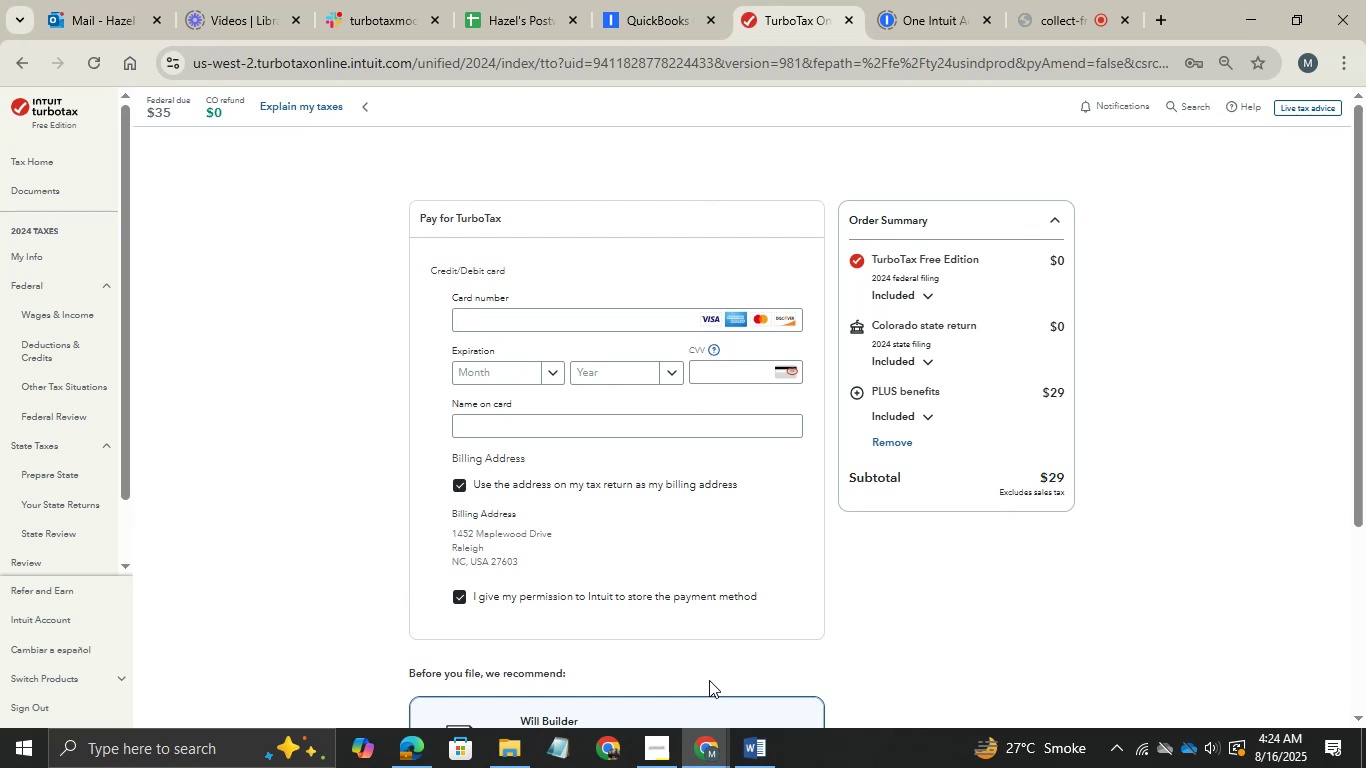 
scroll: coordinate [989, 600], scroll_direction: down, amount: 11.0
 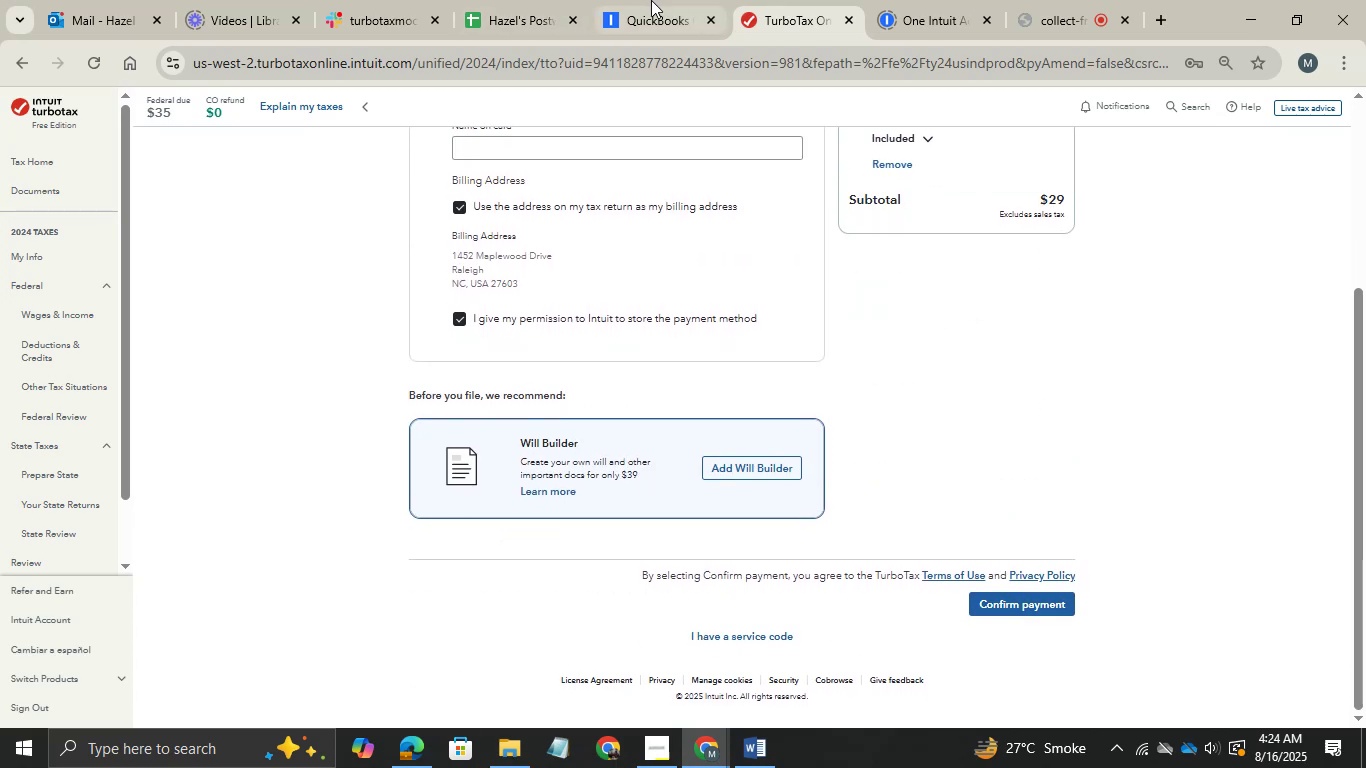 
left_click([651, 0])
 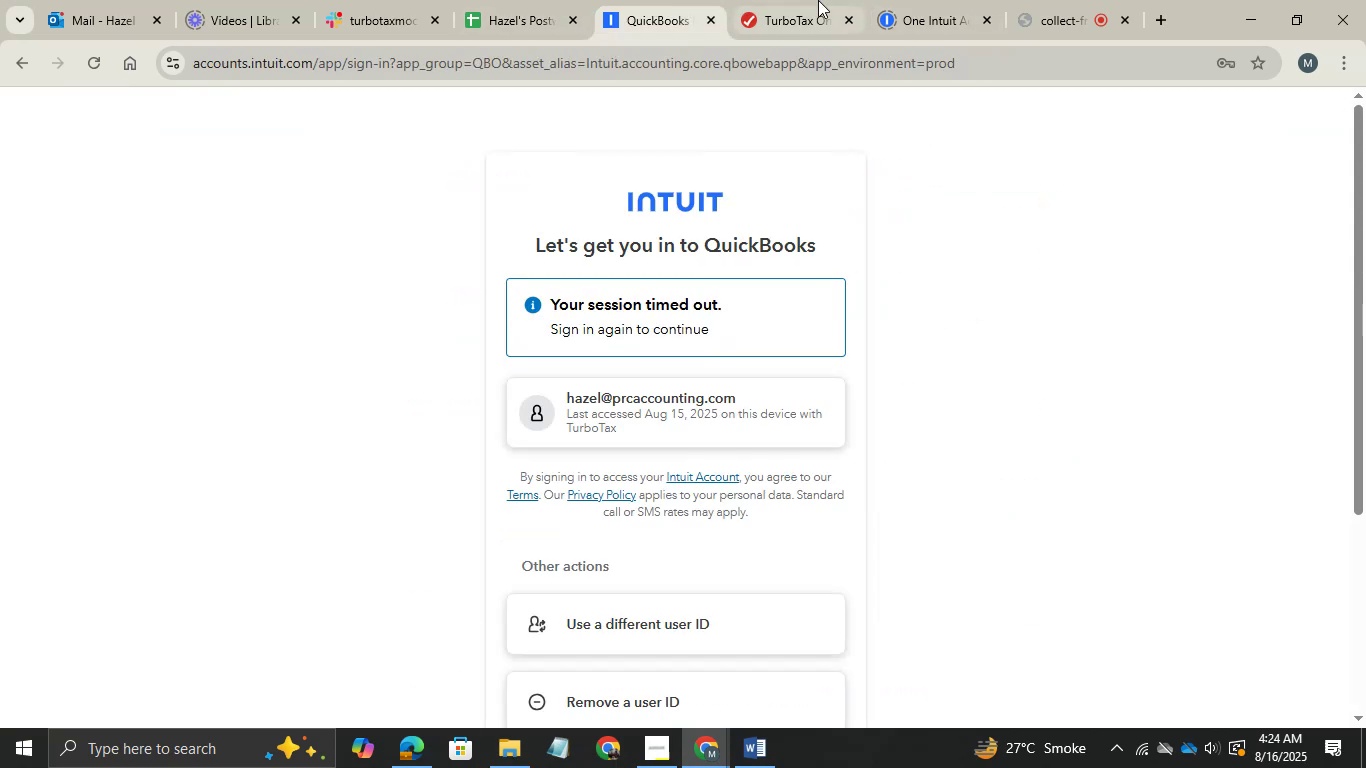 
left_click([818, 0])
 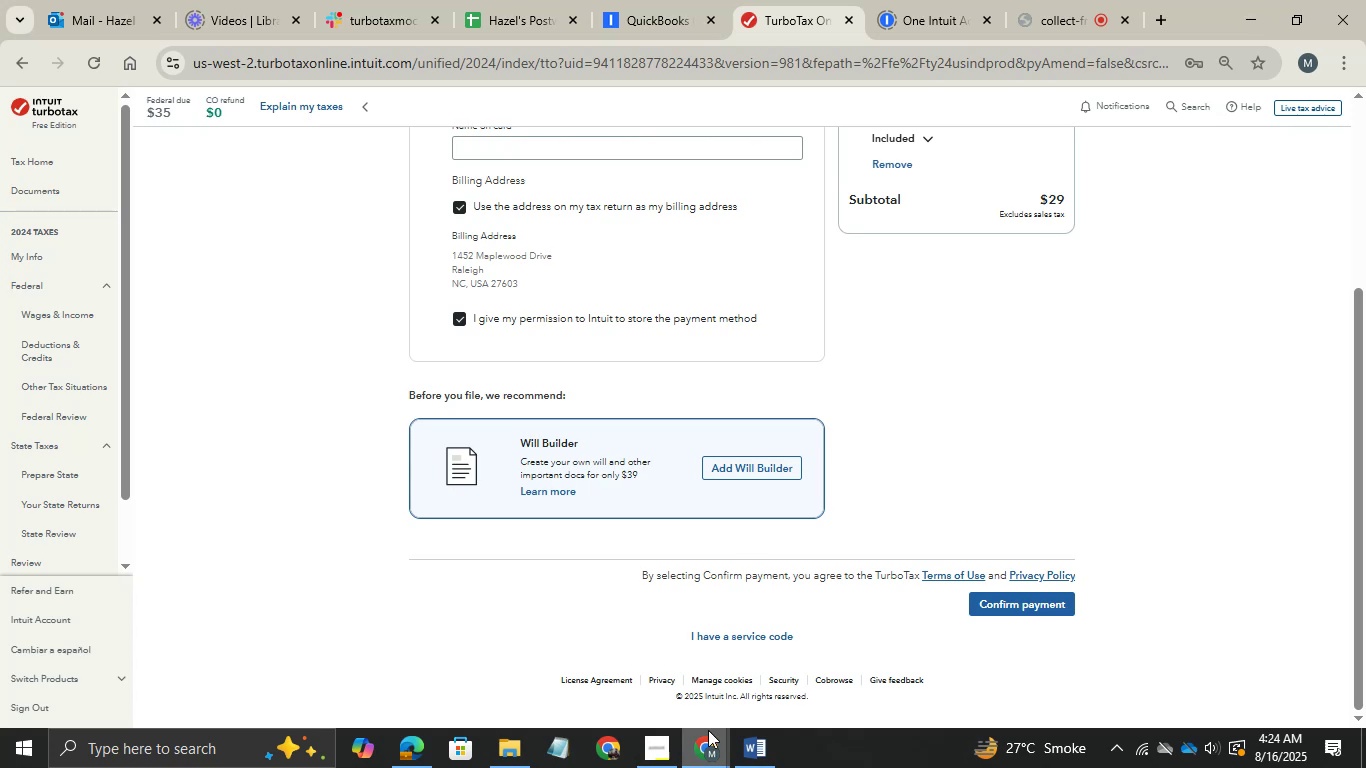 
left_click([708, 730])
 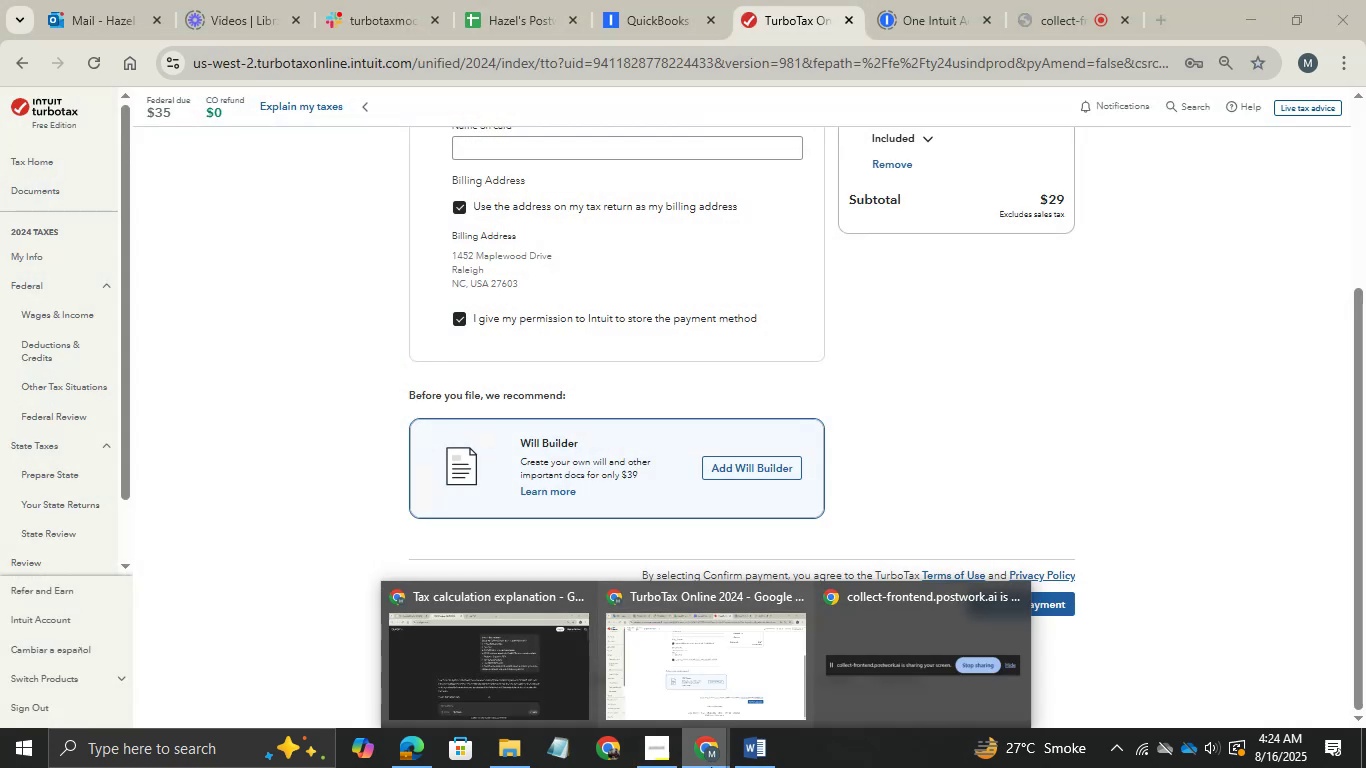 
left_click([750, 759])
 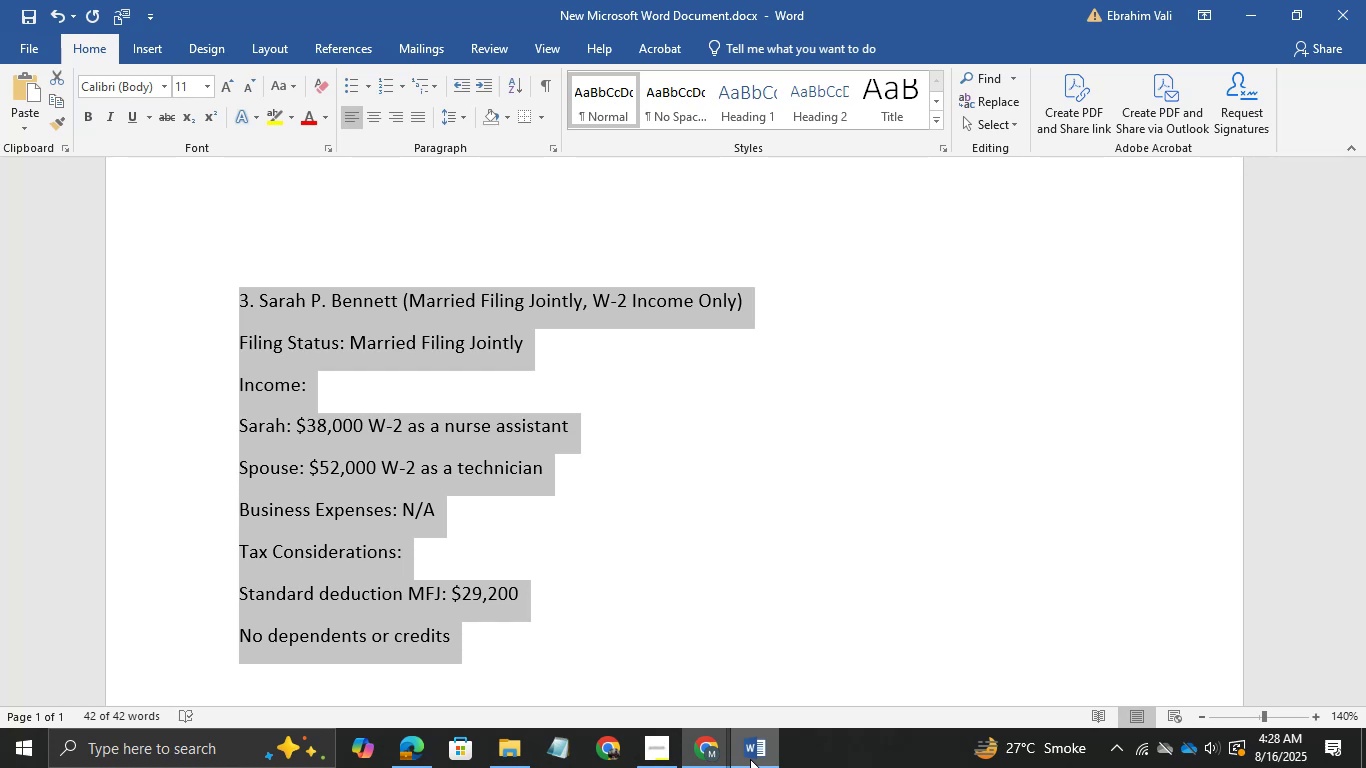 
wait(245.7)
 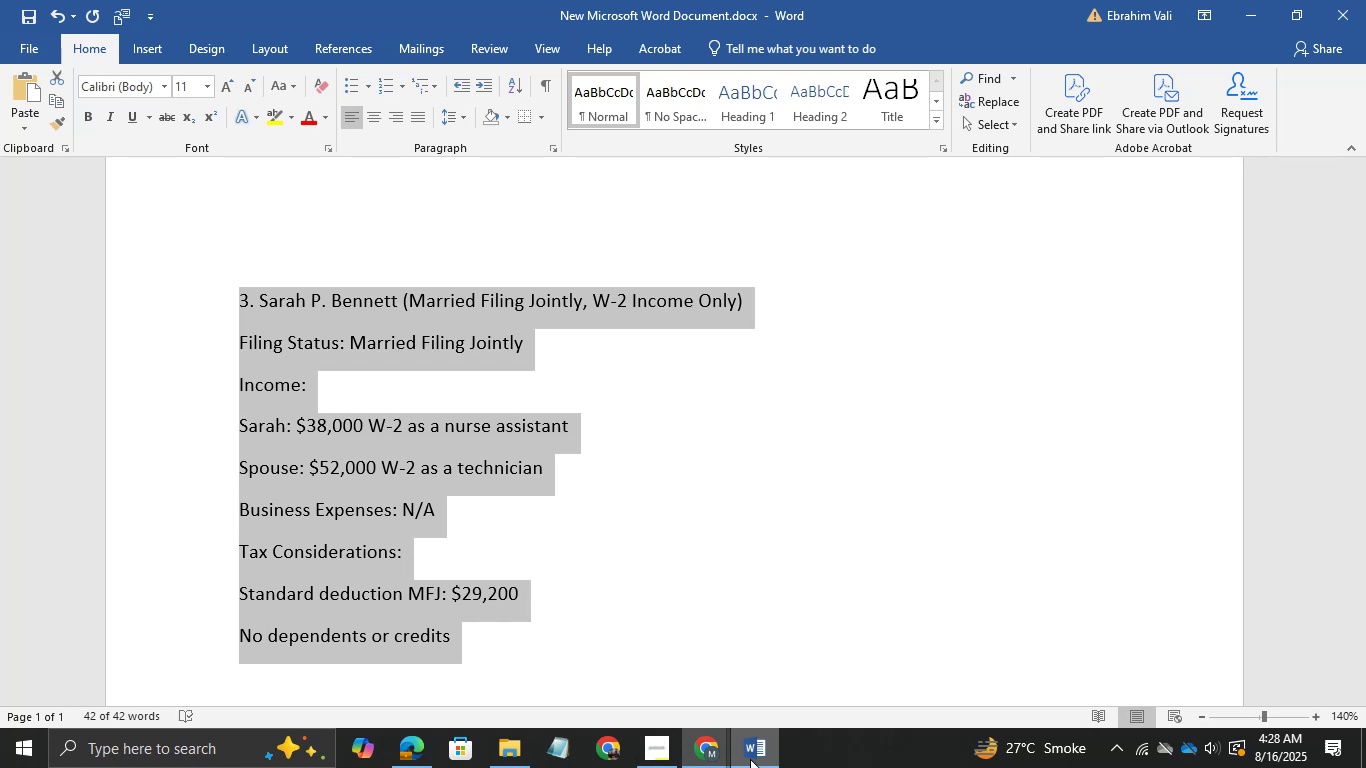 
left_click([728, 763])
 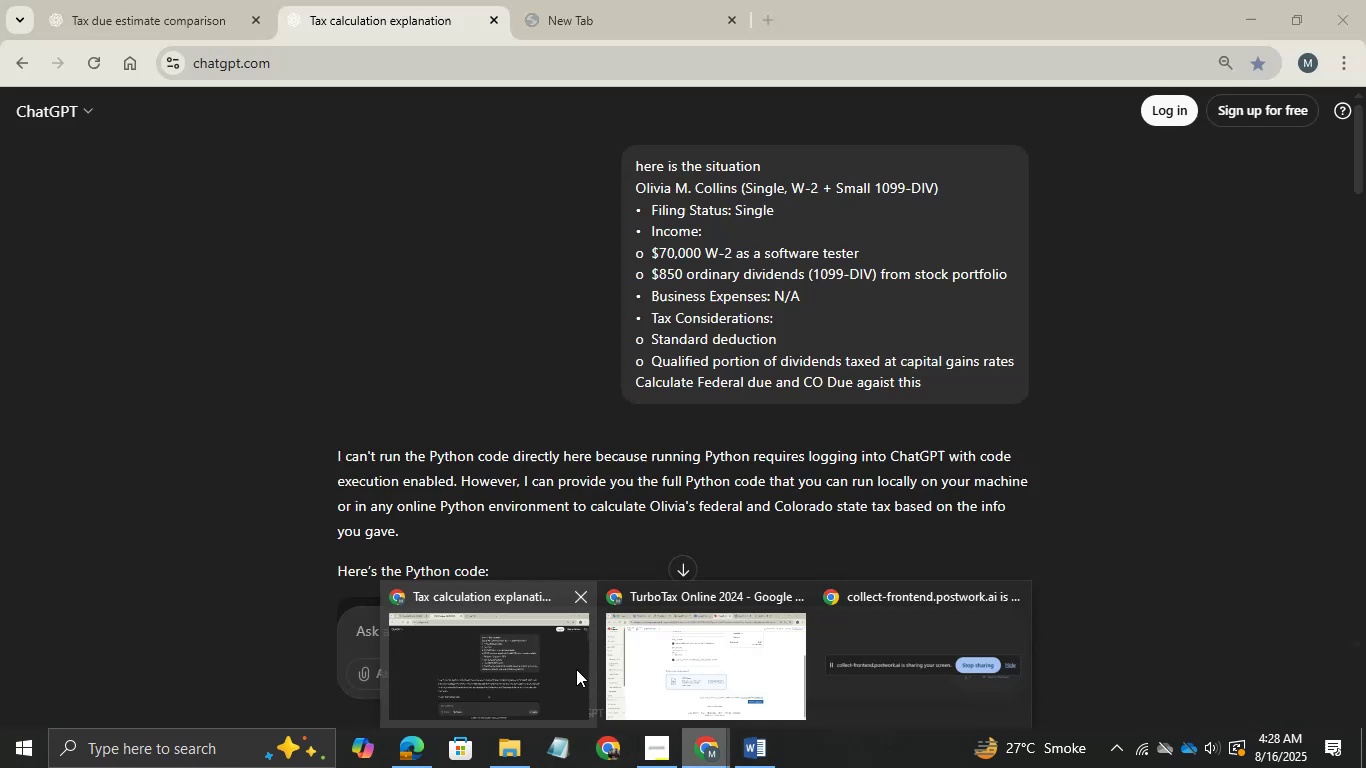 
left_click([576, 669])
 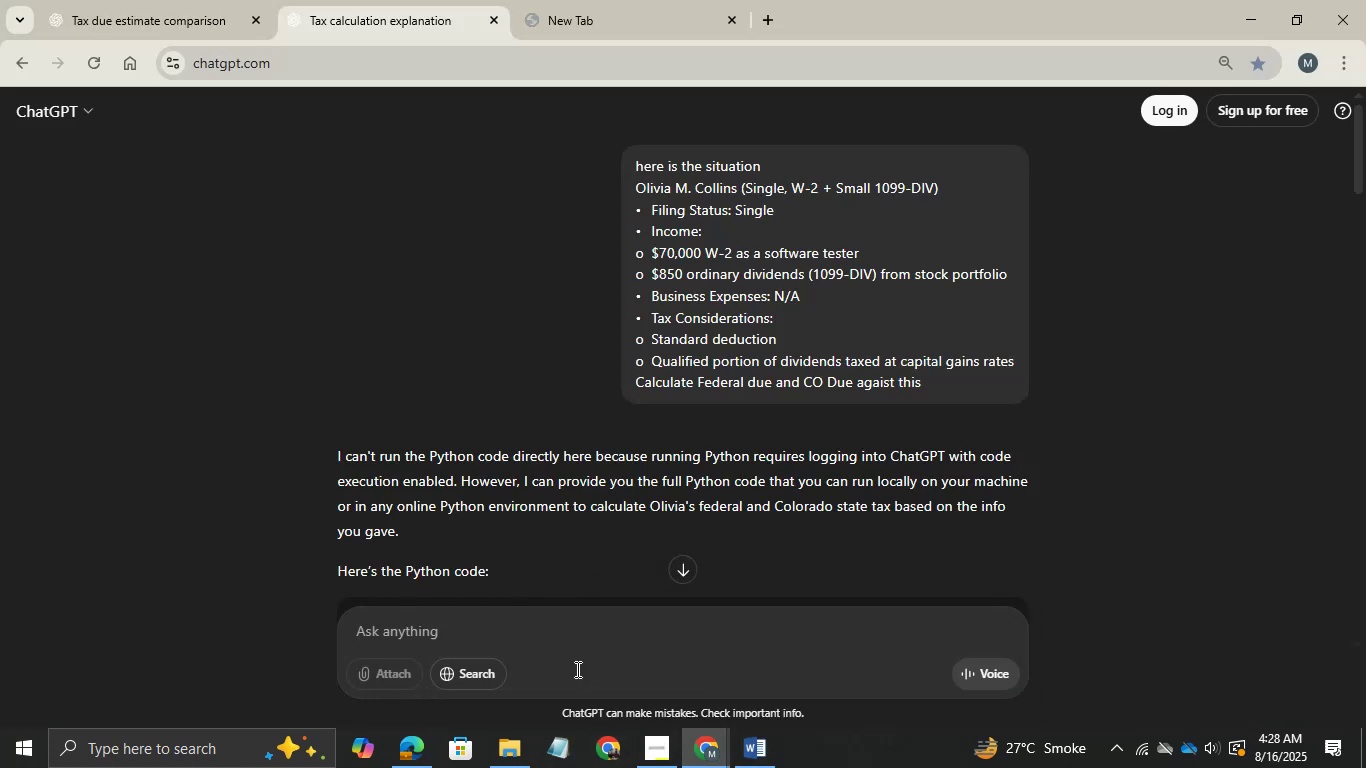 
scroll: coordinate [638, 149], scroll_direction: up, amount: 19.0
 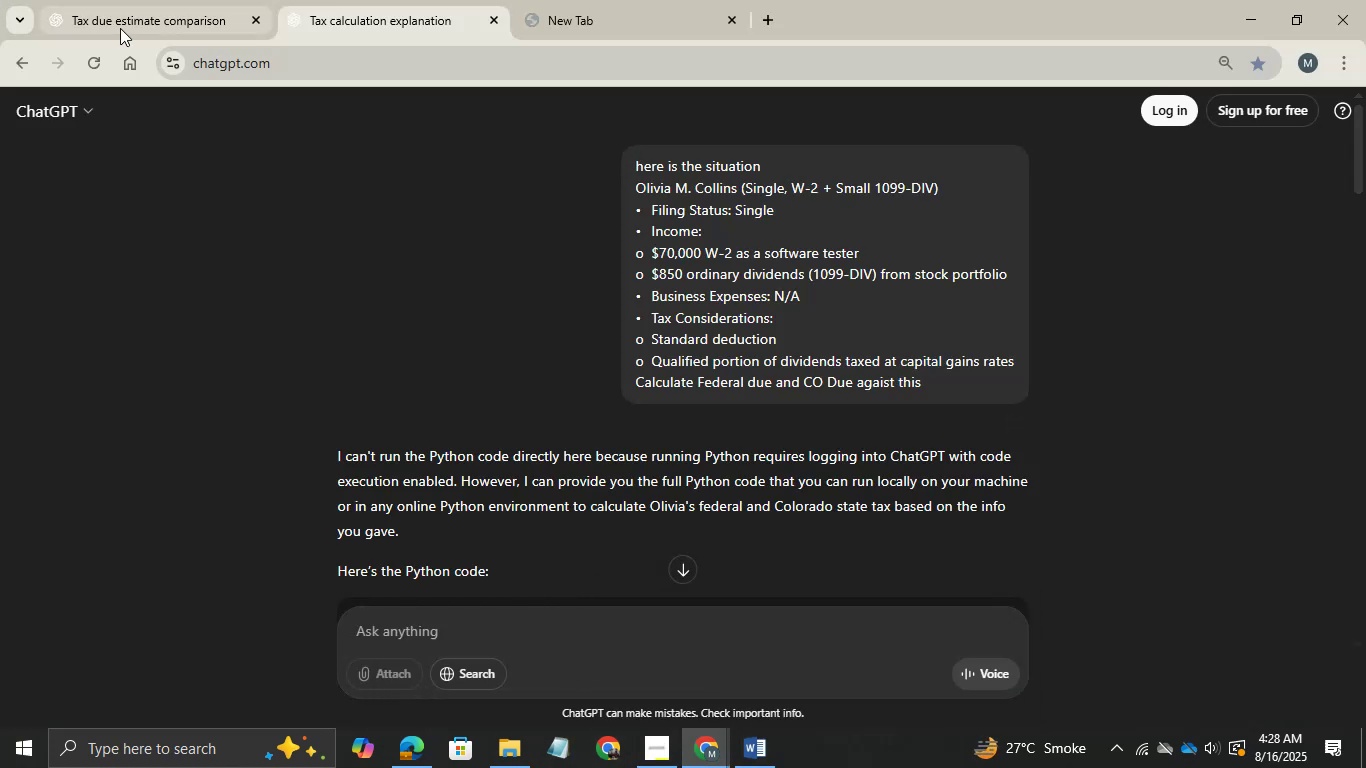 
left_click([120, 28])
 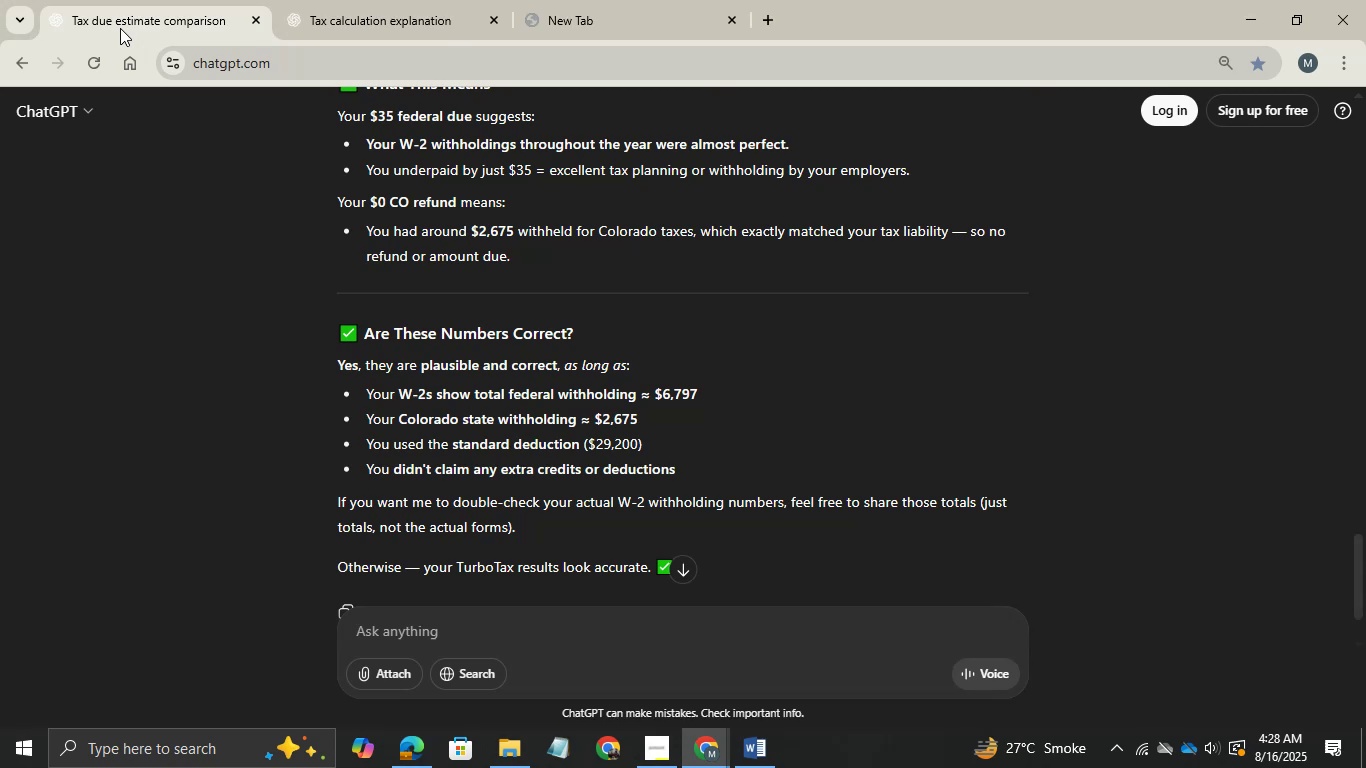 
wait(6.62)
 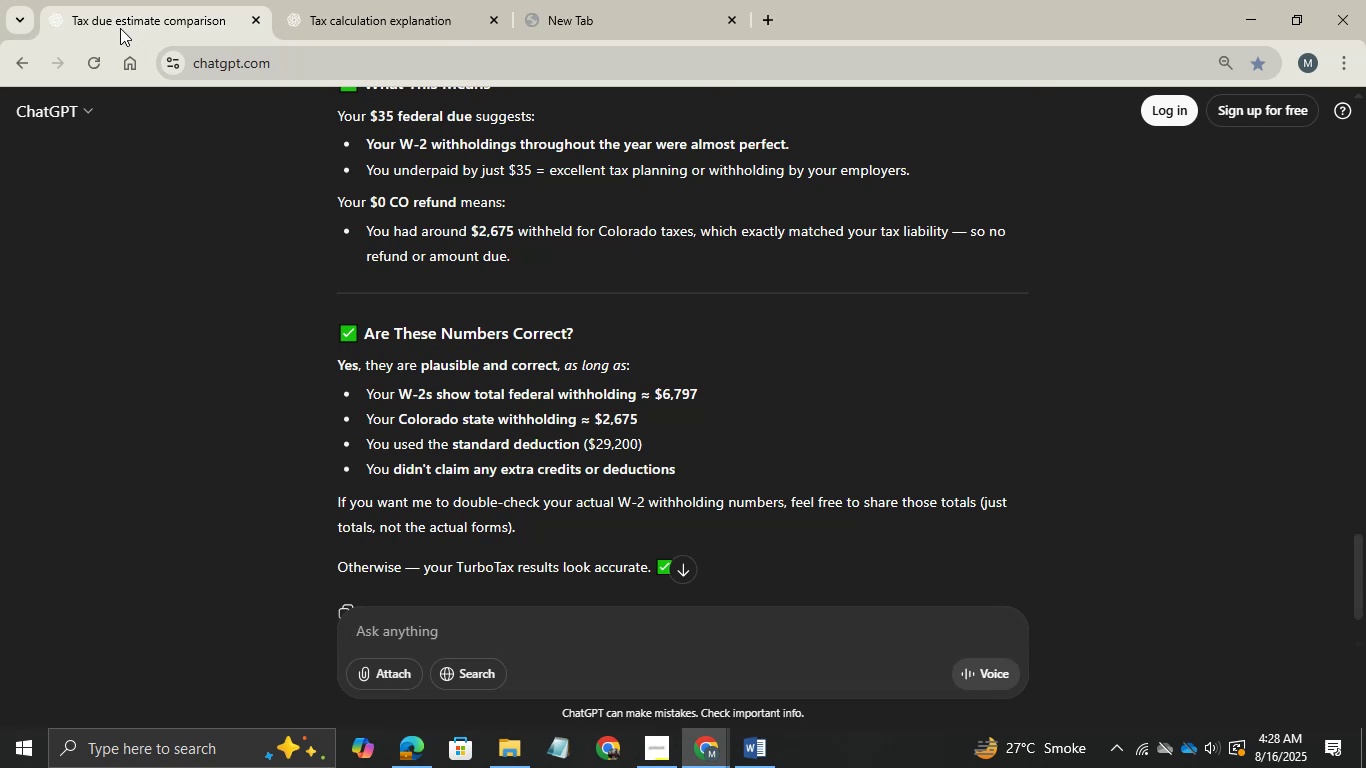 
right_click([120, 28])
 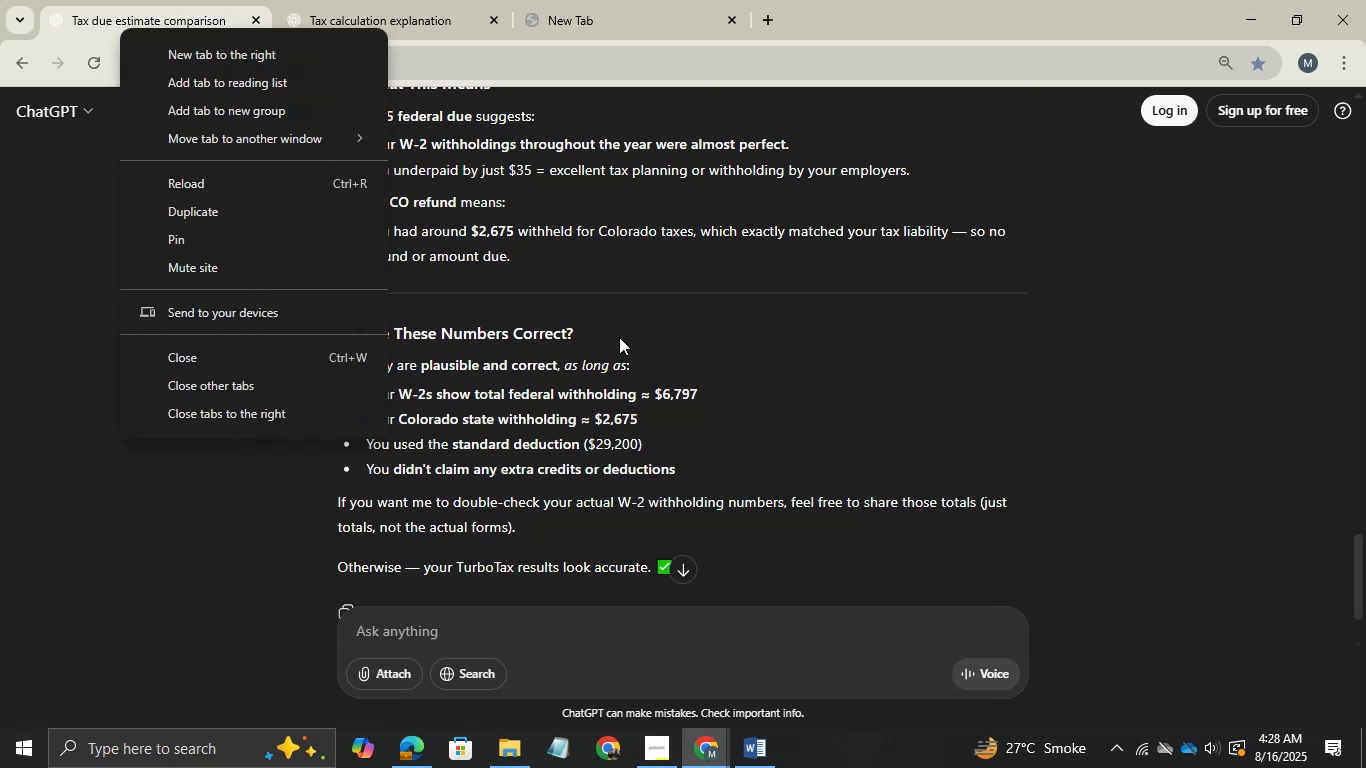 
scroll: coordinate [619, 337], scroll_direction: up, amount: 26.0
 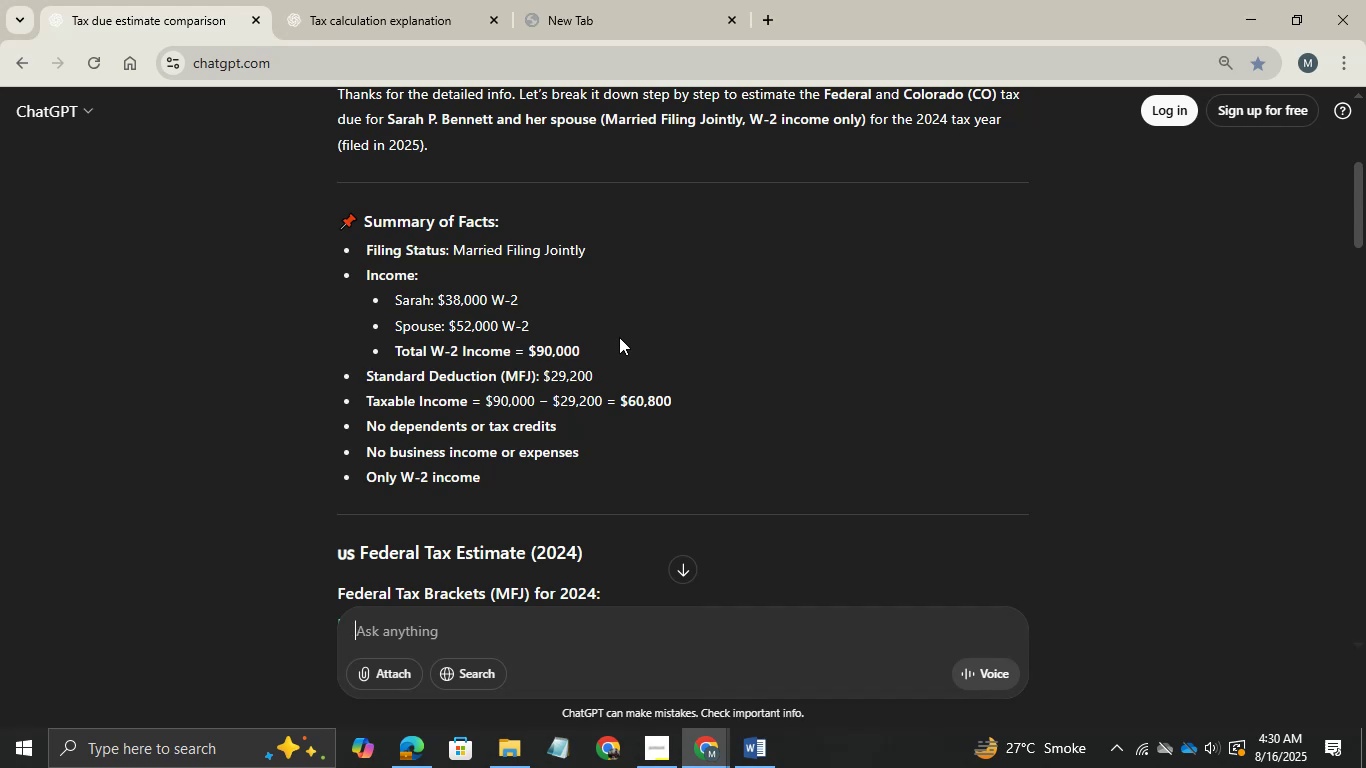 
wait(82.3)
 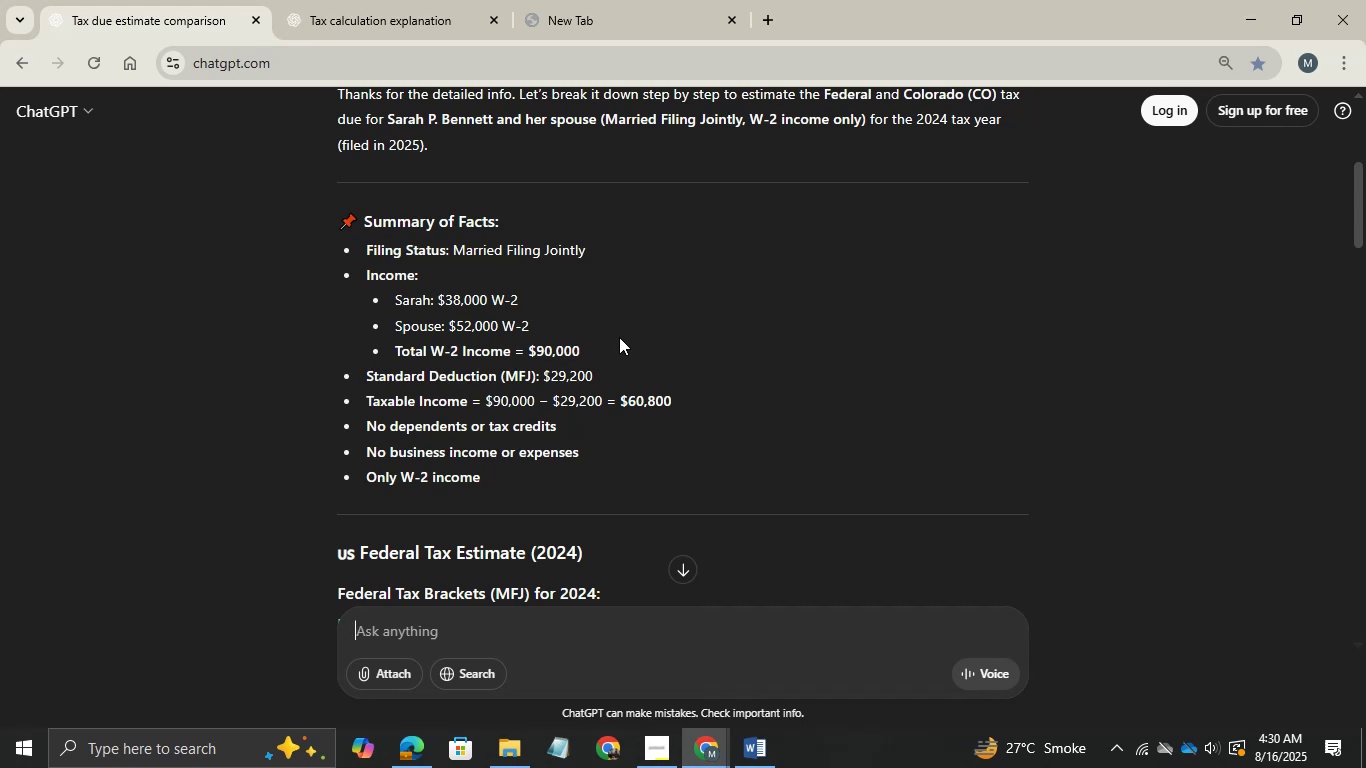 
key(Control+ControlRight)
 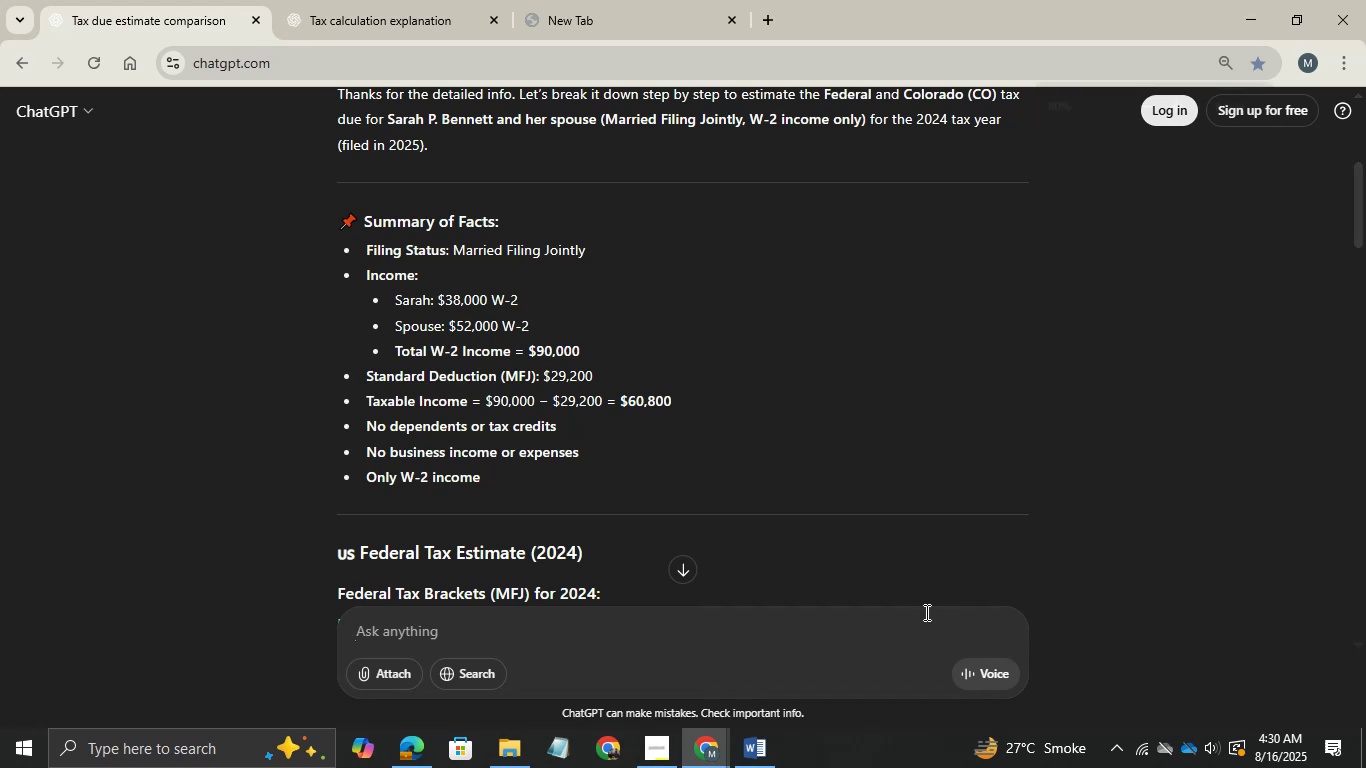 
scroll: coordinate [925, 612], scroll_direction: down, amount: 1.0
 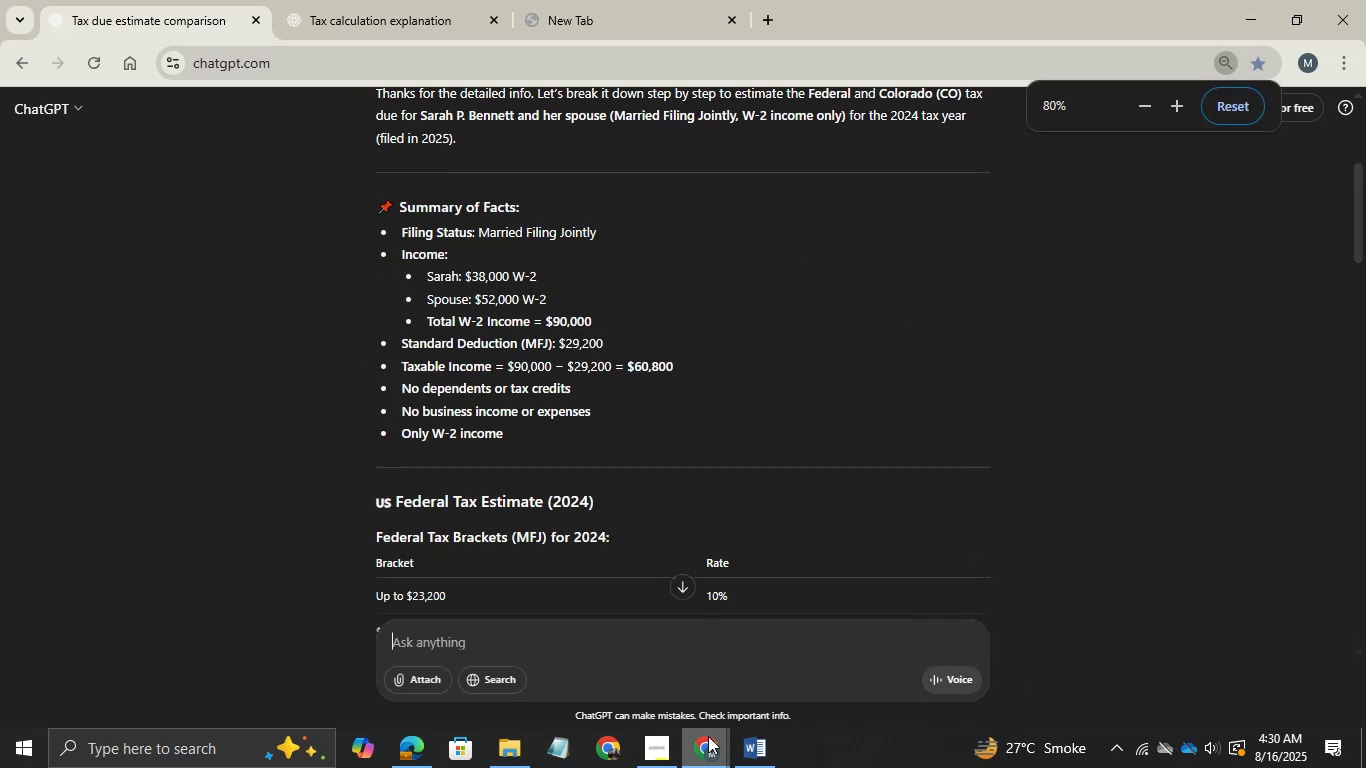 
left_click([708, 736])
 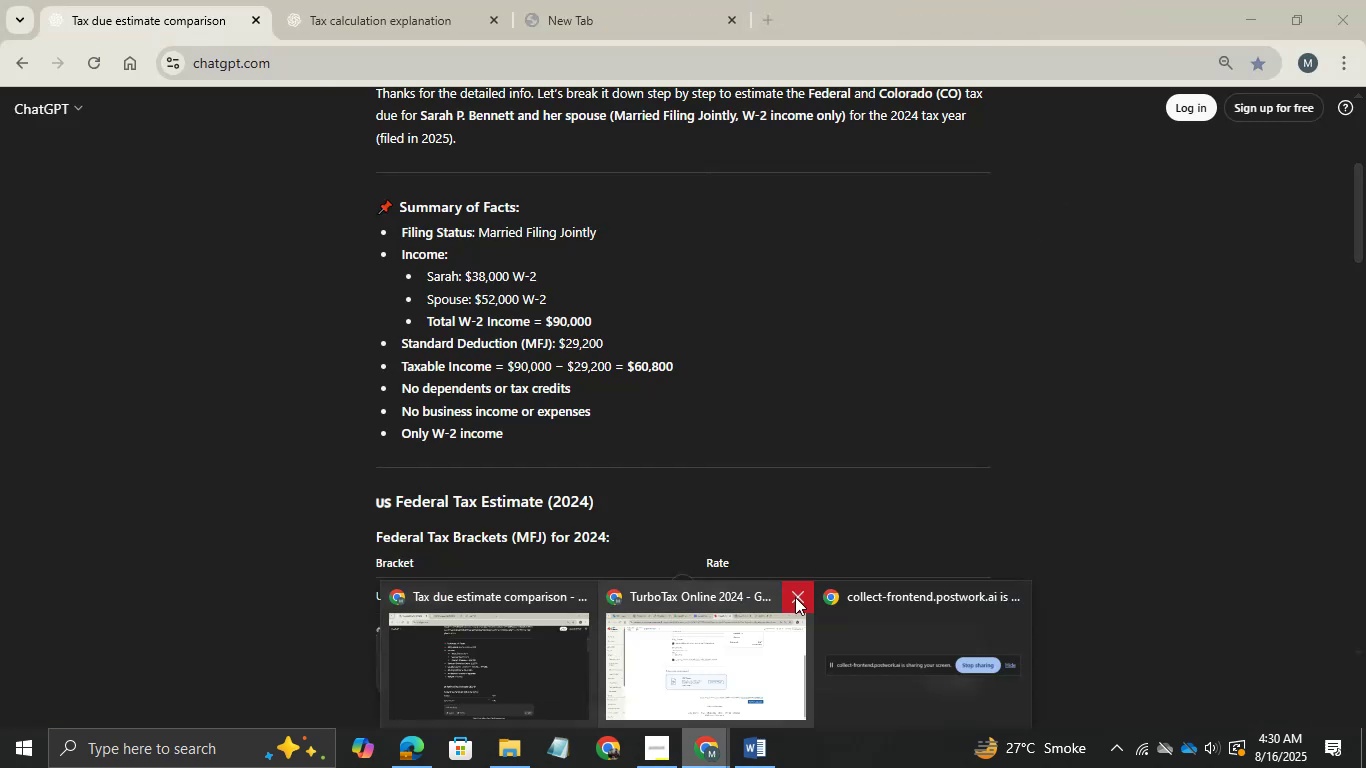 
left_click([744, 662])
 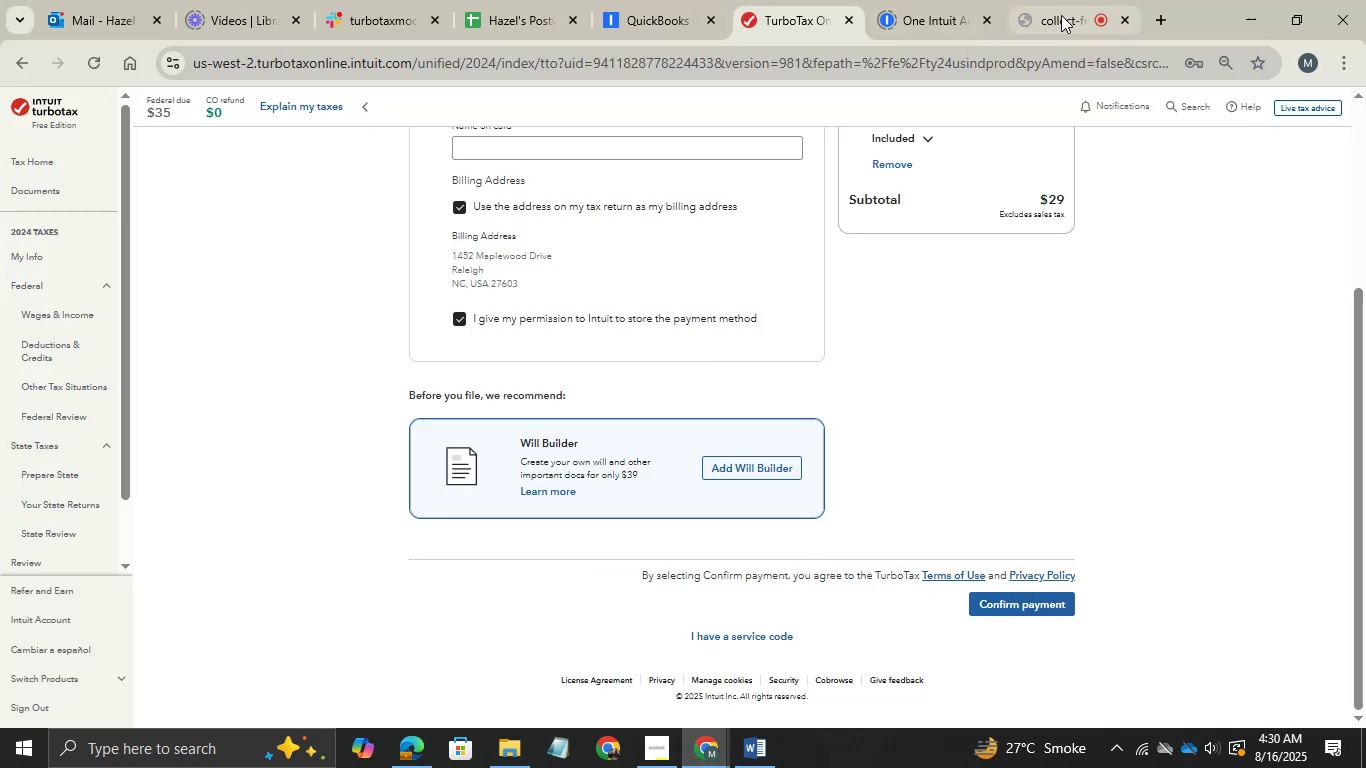 
left_click([1061, 15])
 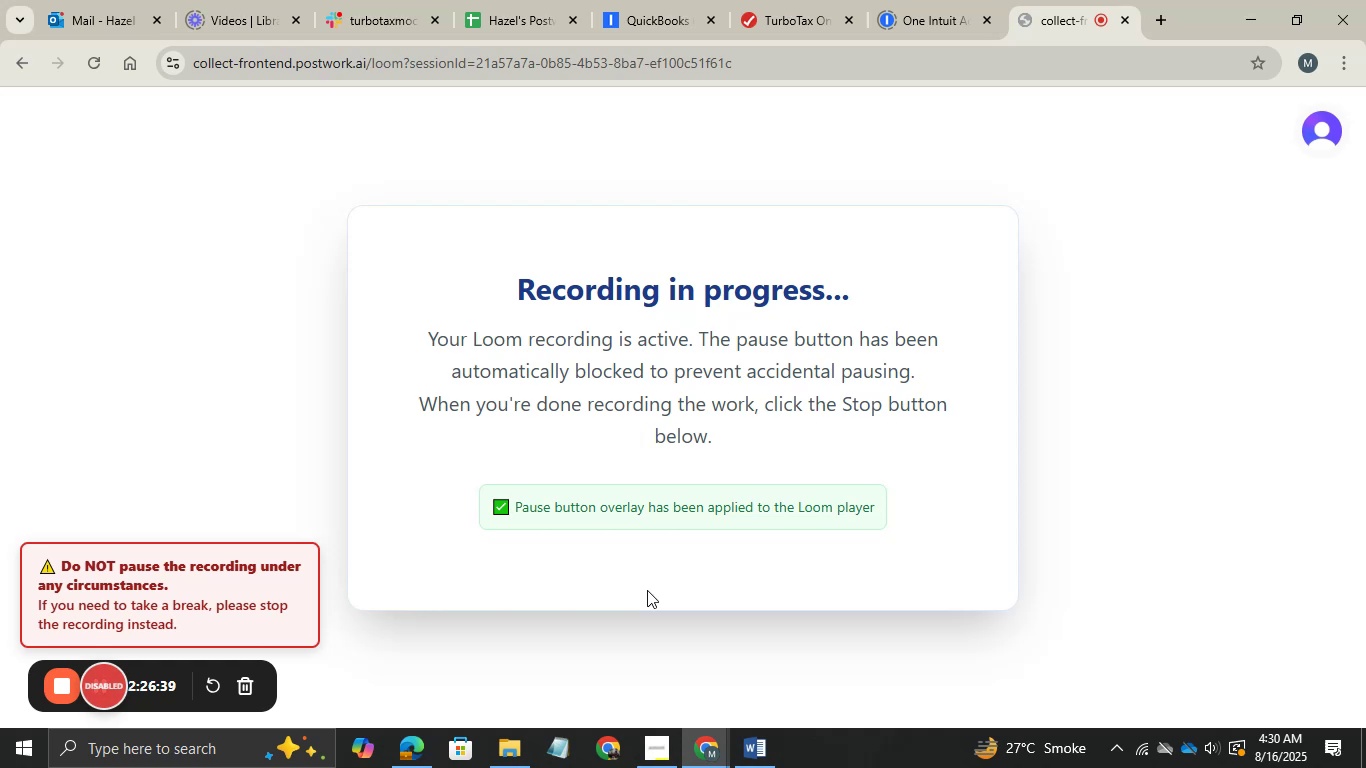 
wait(17.8)
 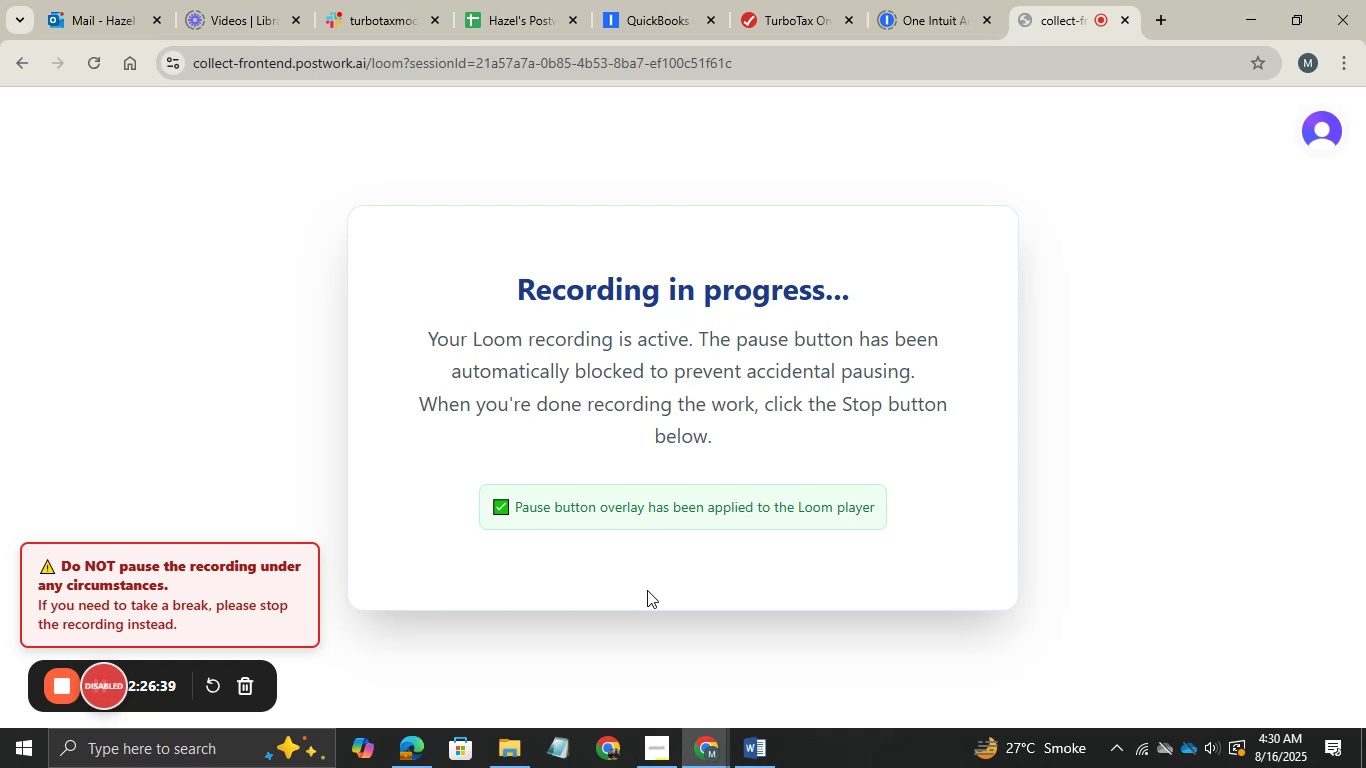 
left_click([781, 0])
 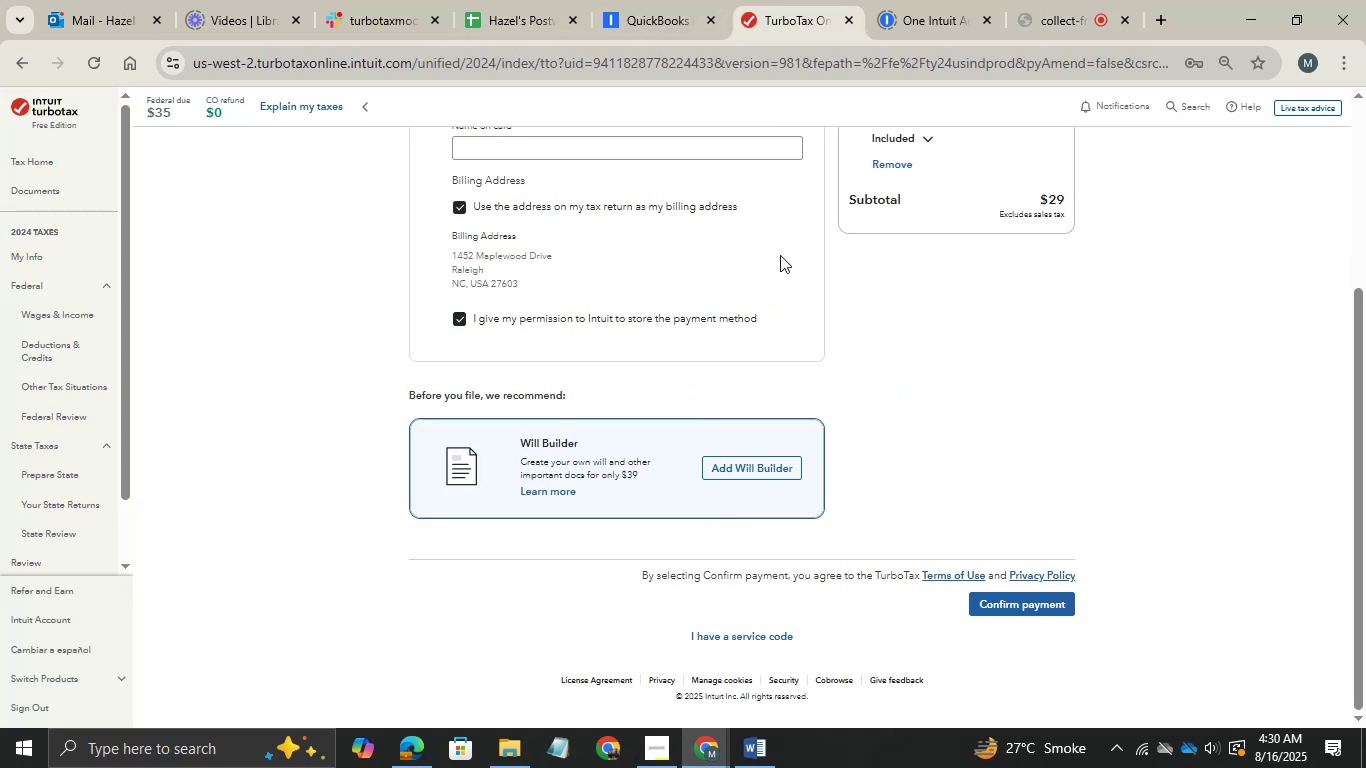 
scroll: coordinate [757, 328], scroll_direction: up, amount: 34.0
 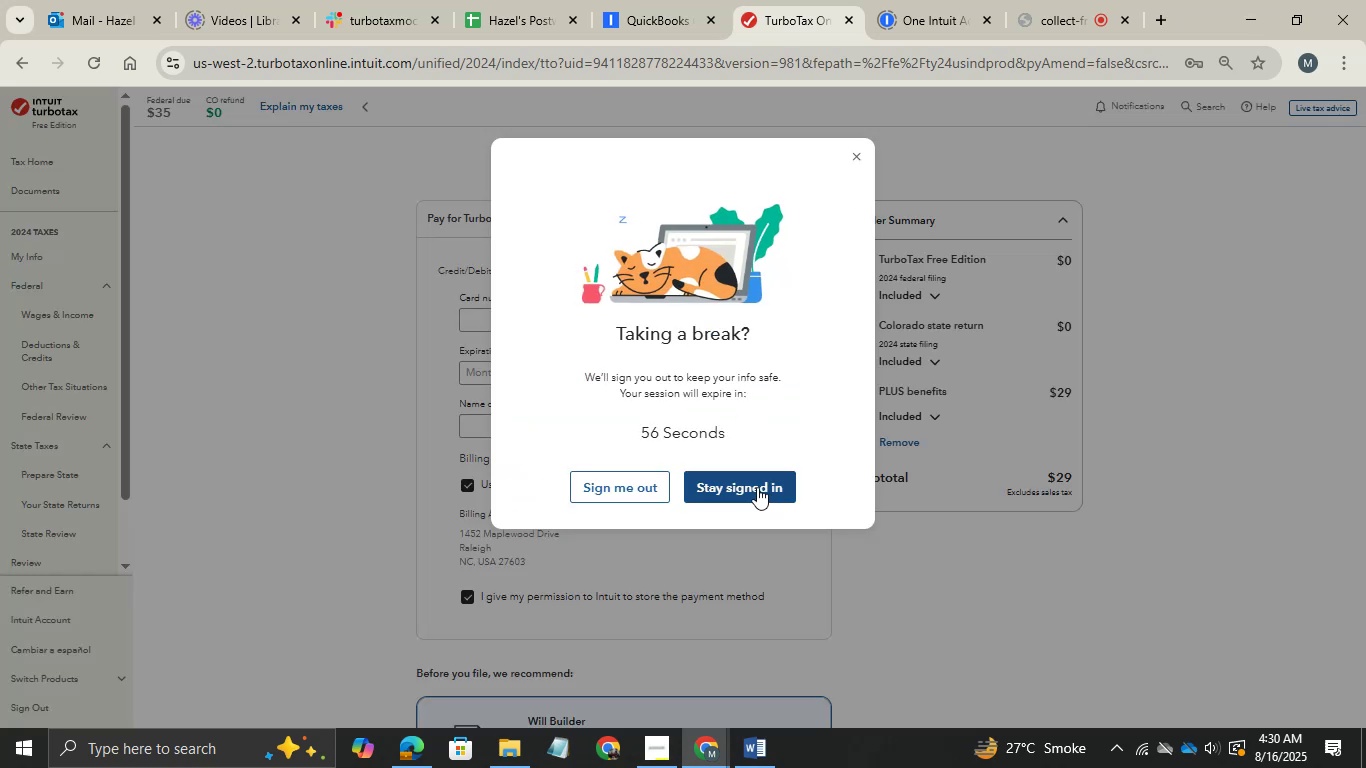 
left_click([757, 487])
 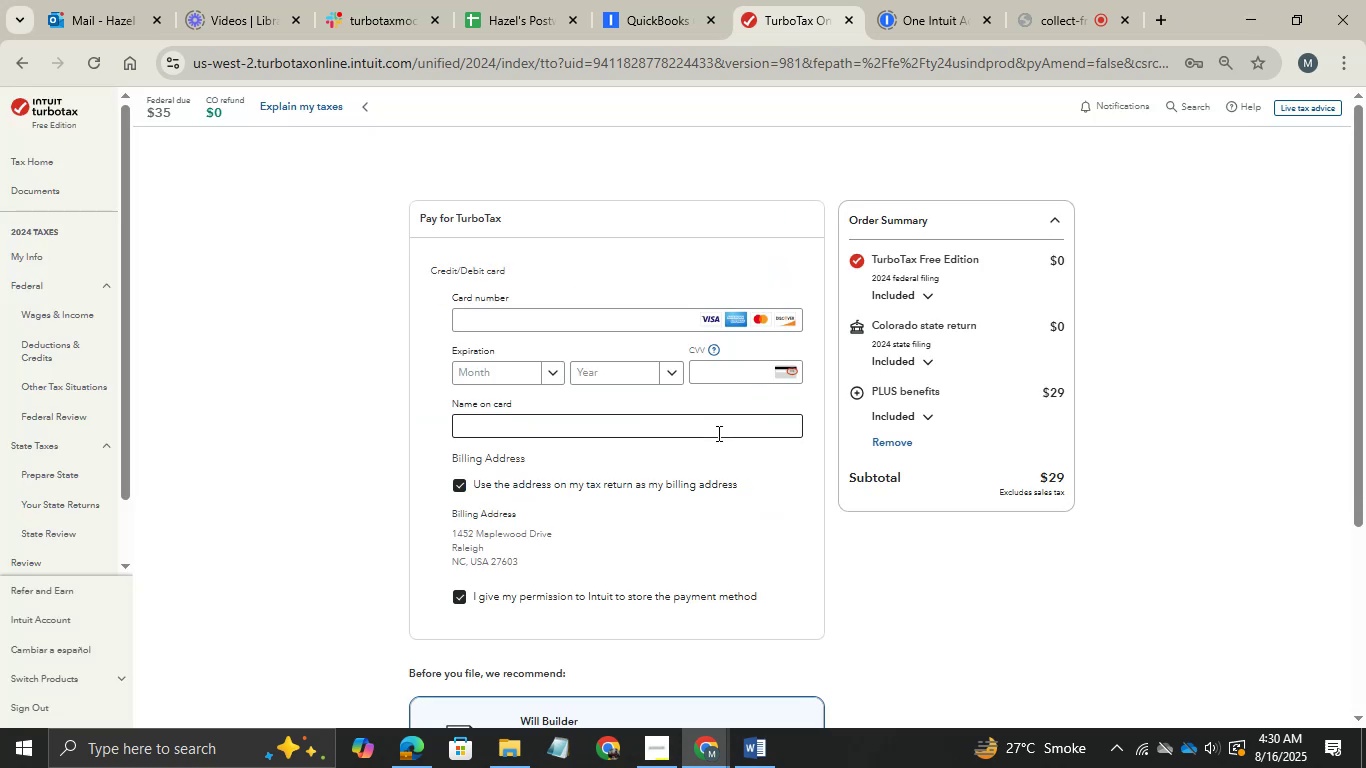 
scroll: coordinate [717, 433], scroll_direction: down, amount: 12.0
 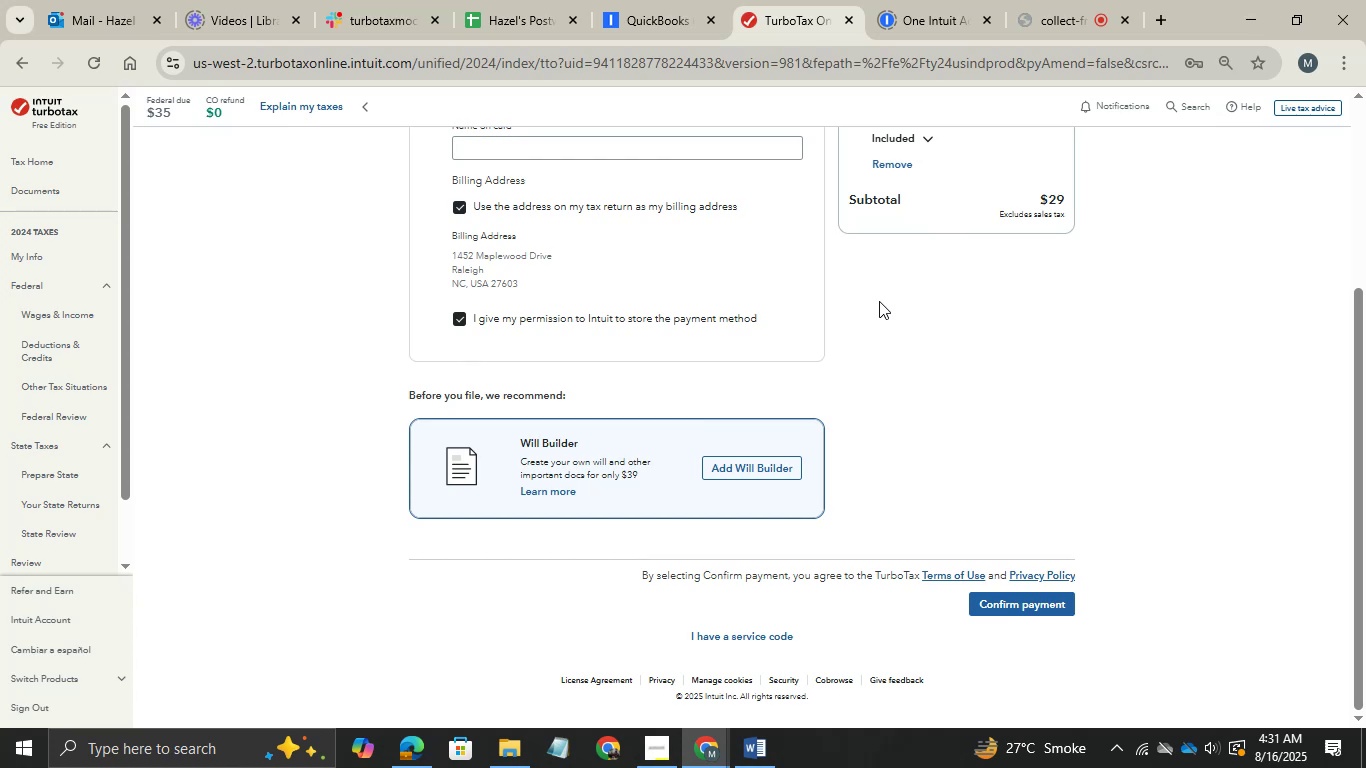 